 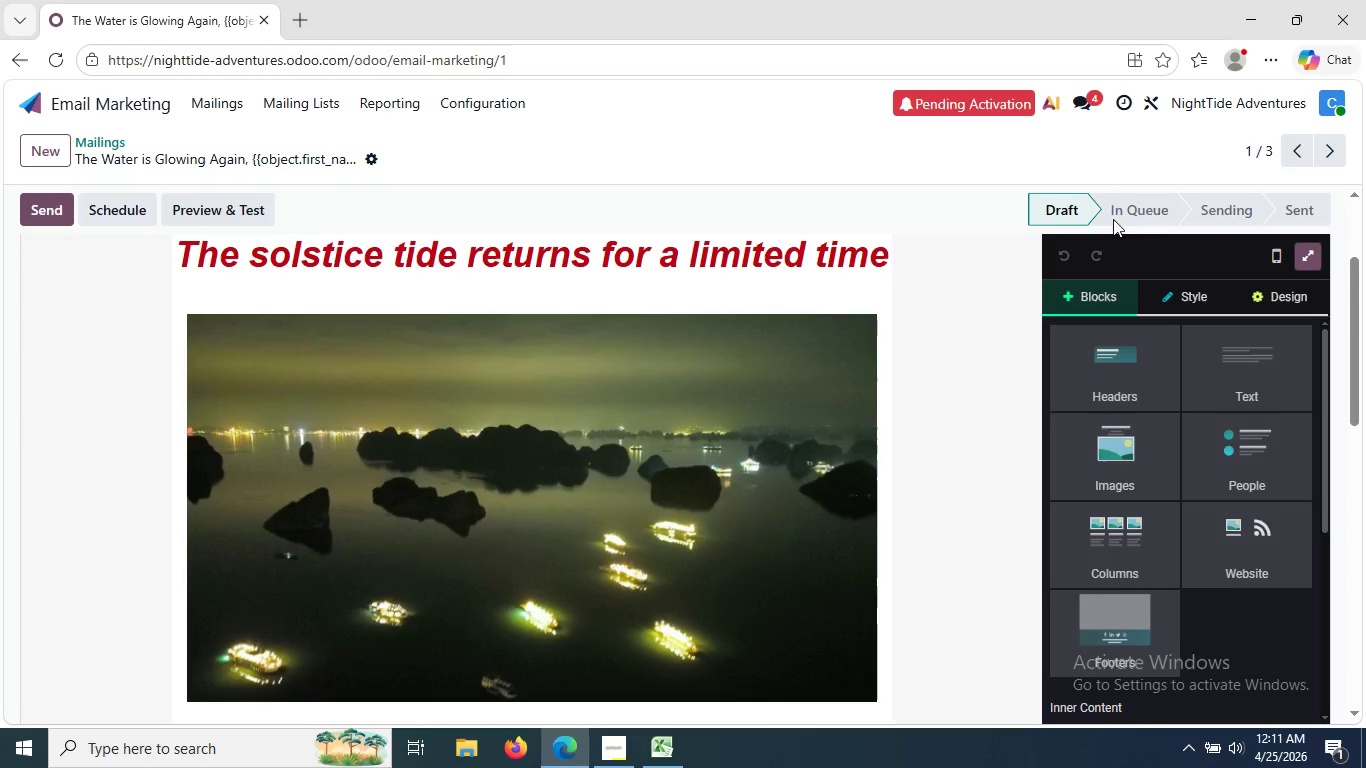 
left_click([1270, 65])
 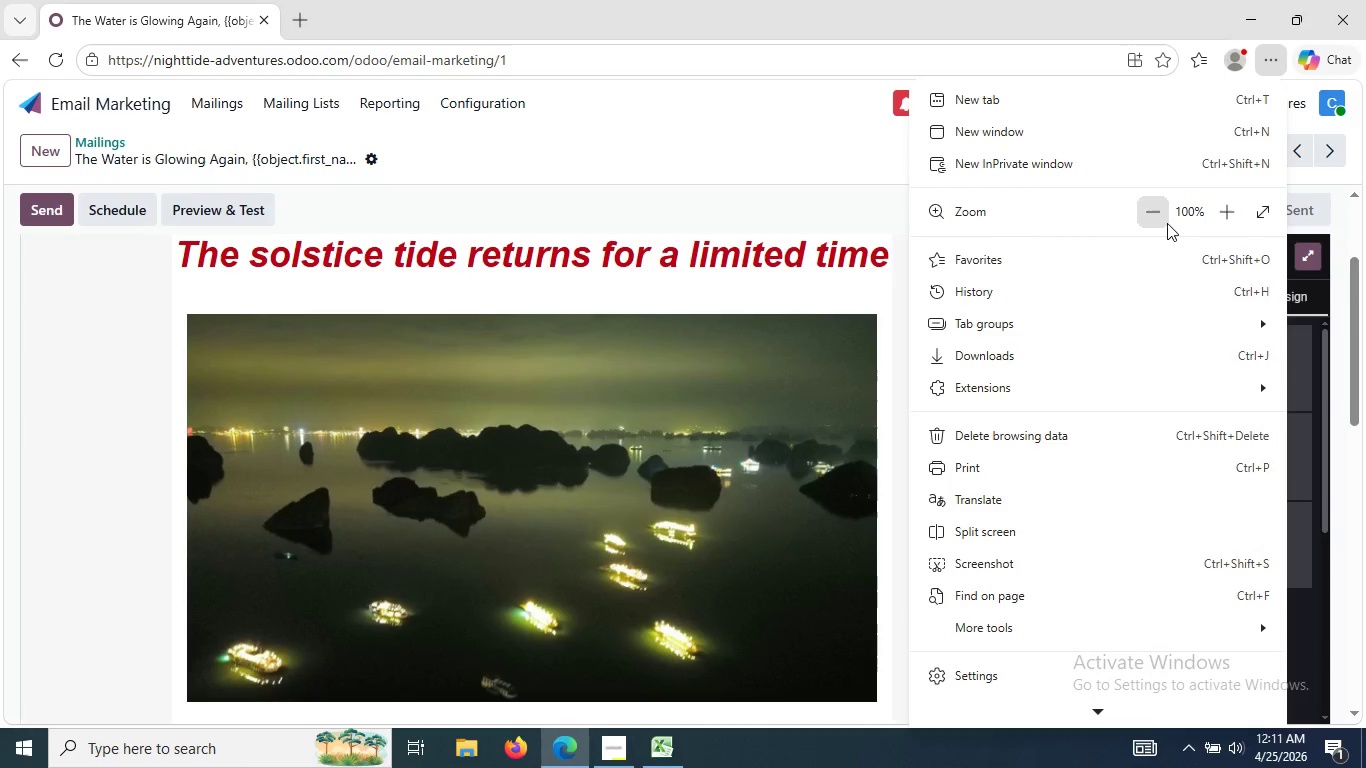 
left_click([1160, 212])
 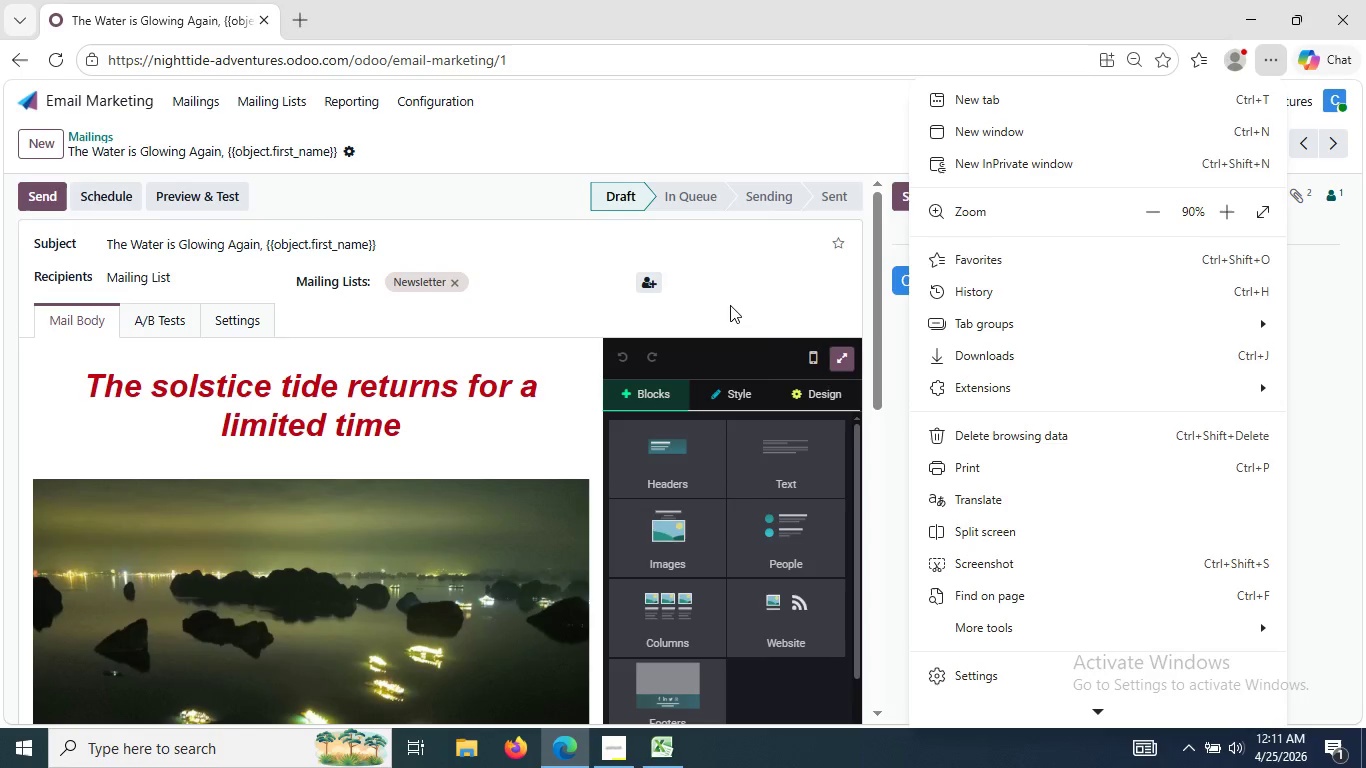 
left_click([749, 292])
 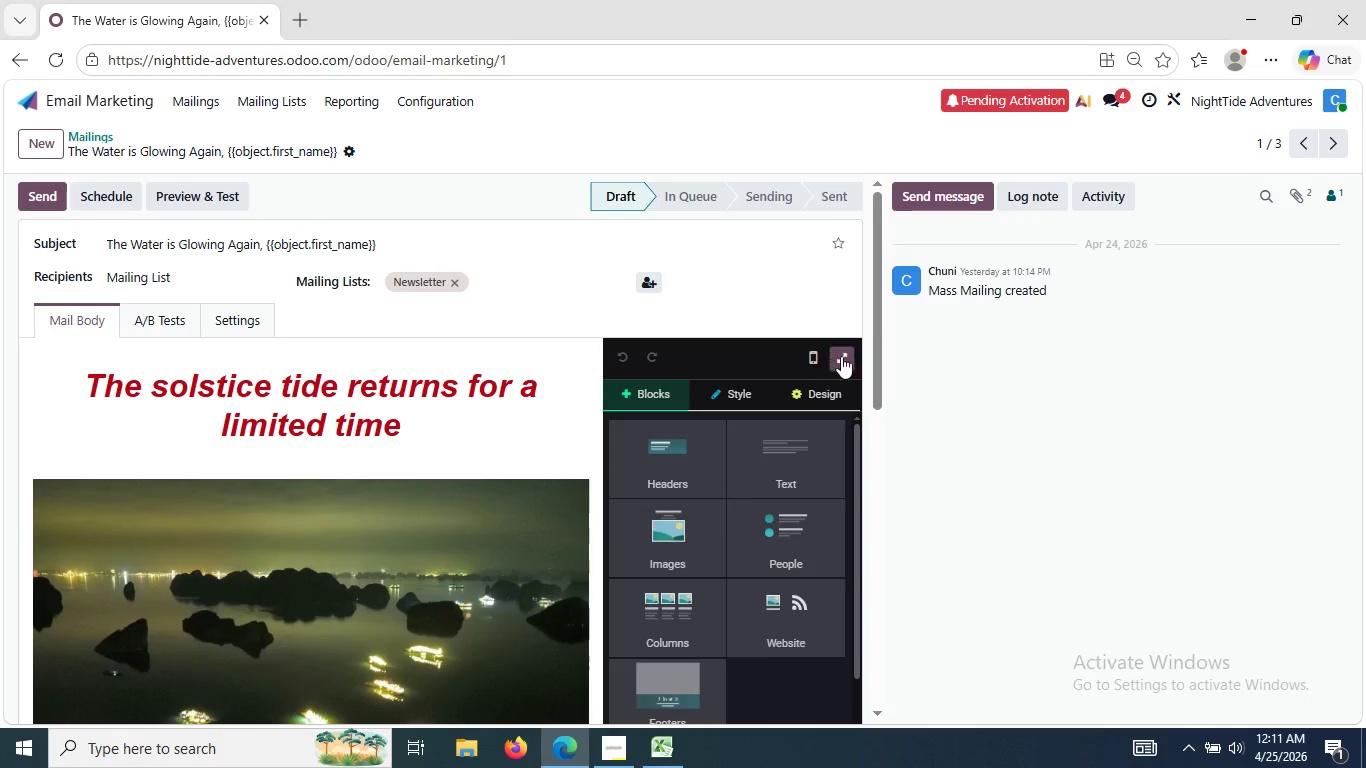 
left_click([841, 356])
 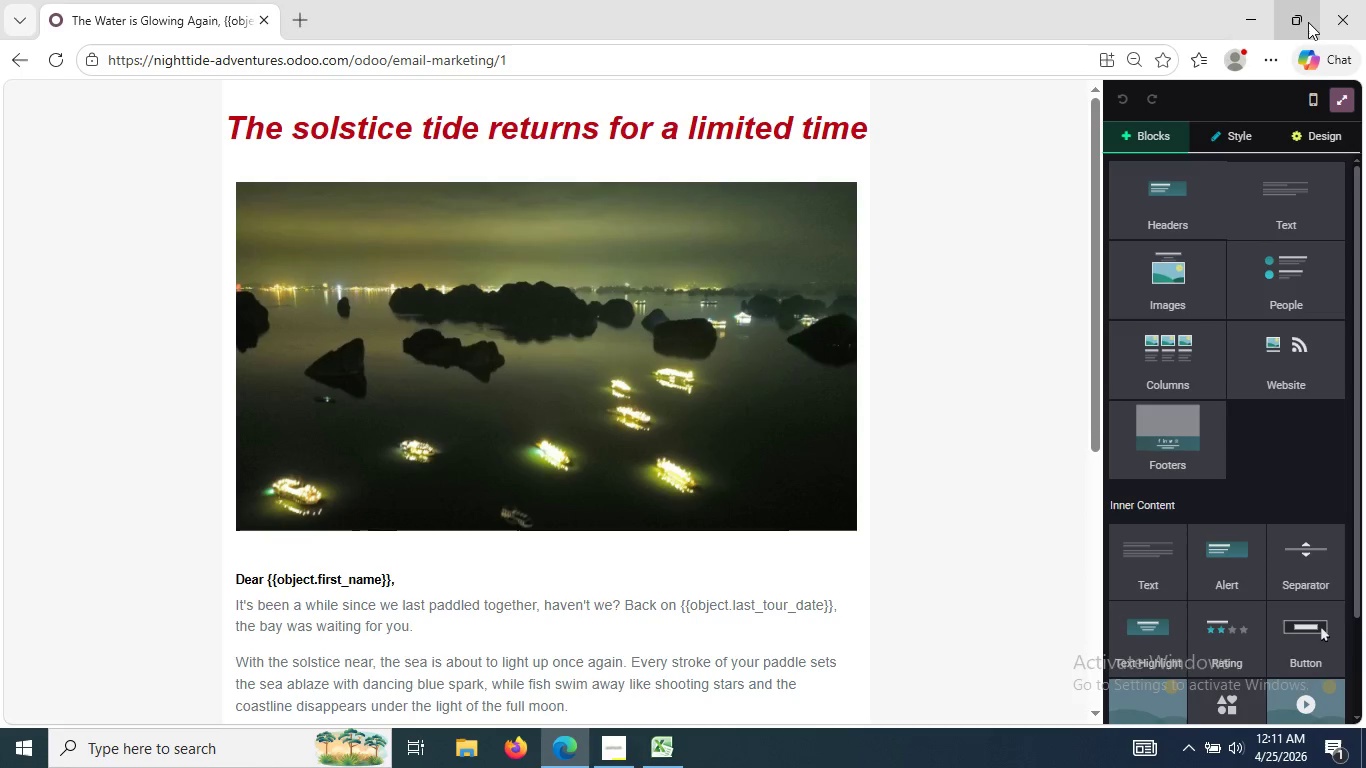 
left_click([1271, 62])
 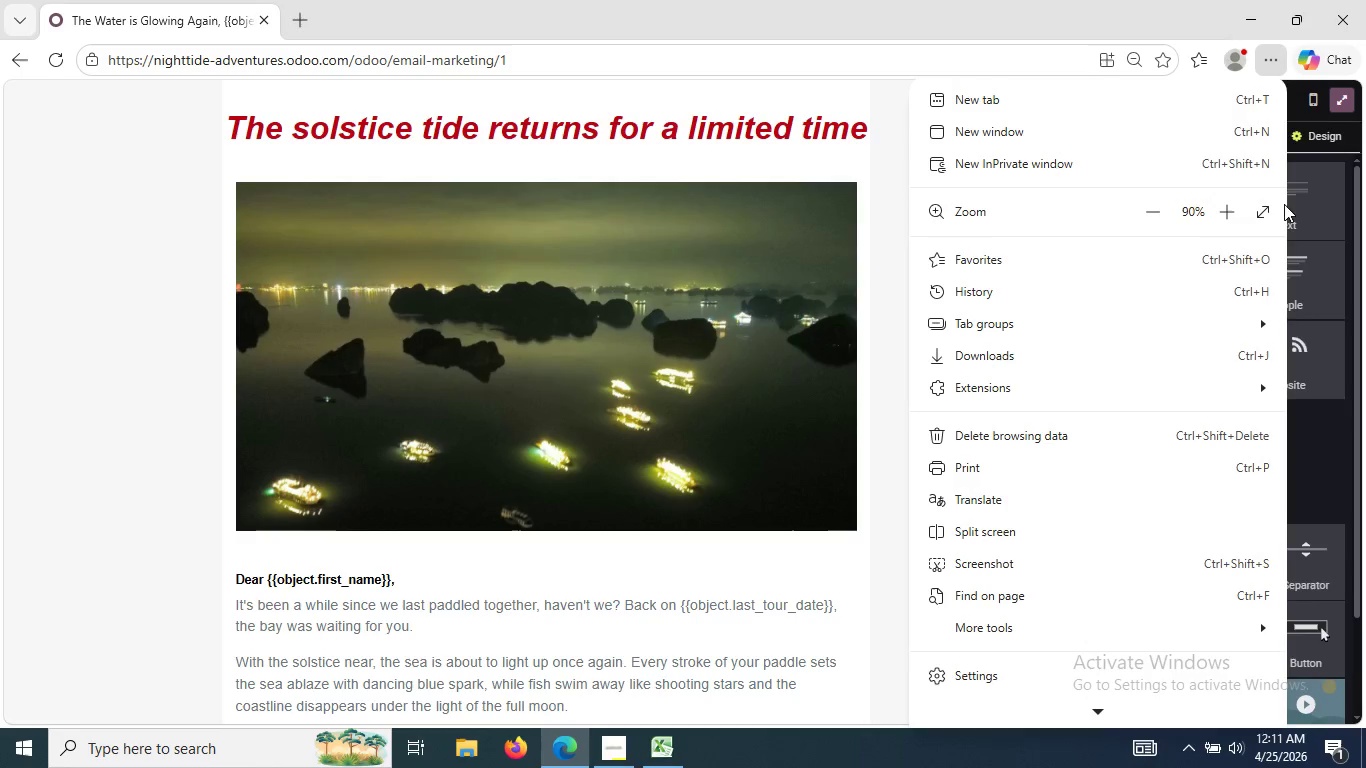 
left_click([1272, 207])
 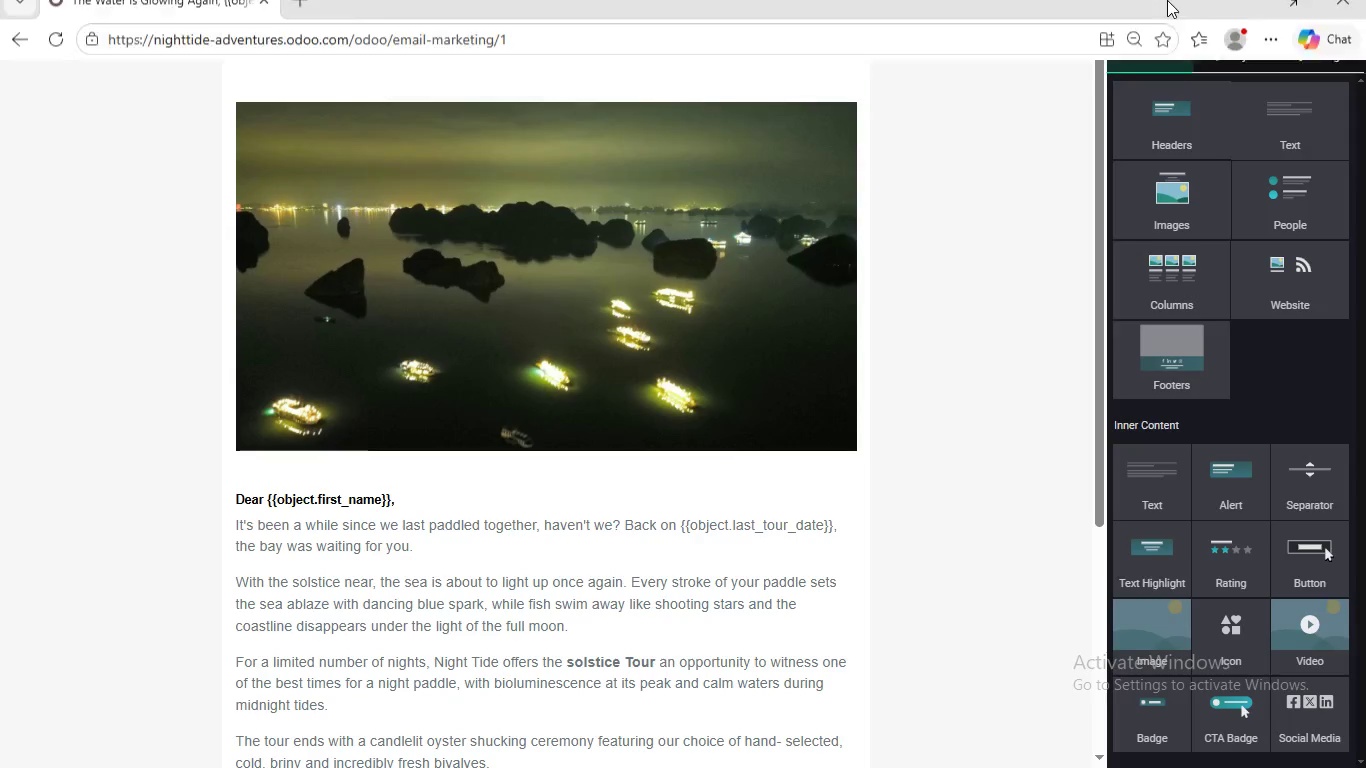 
wait(6.28)
 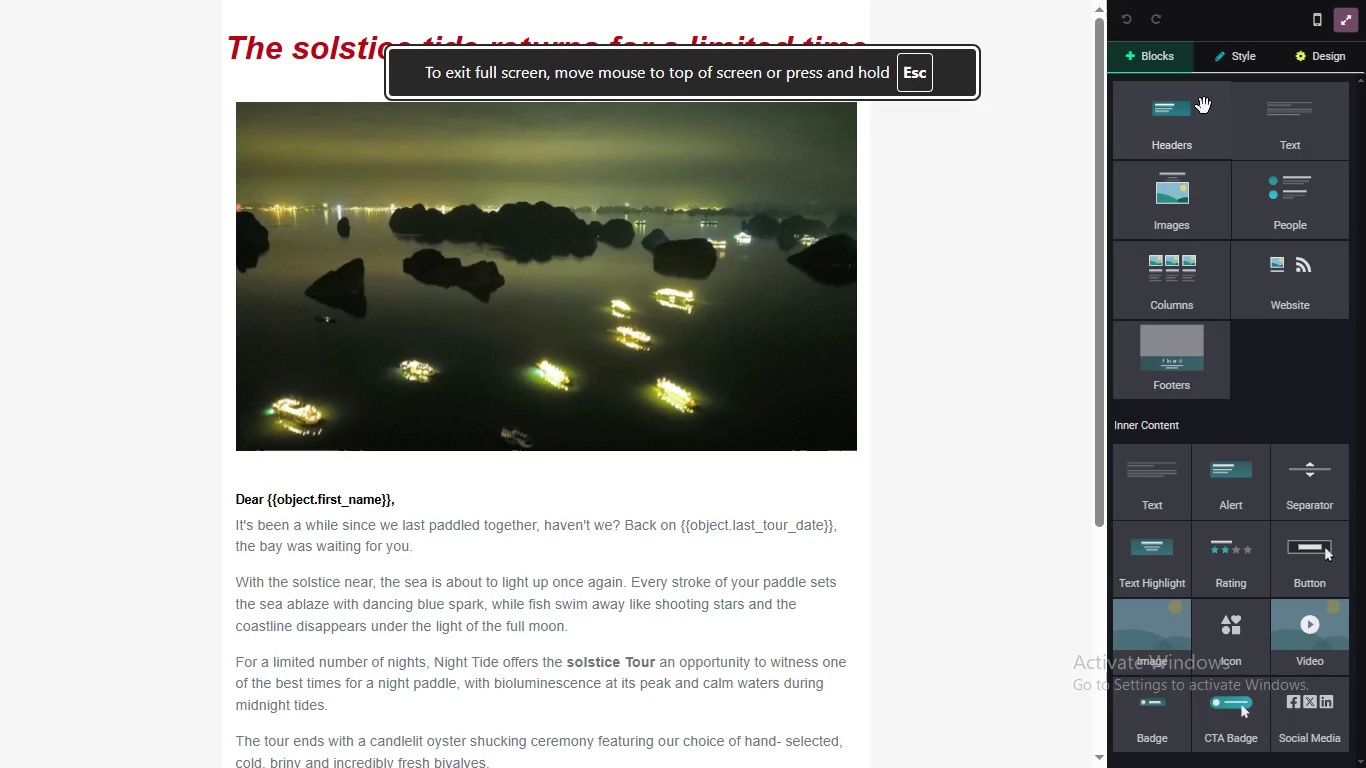 
left_click([1288, 23])
 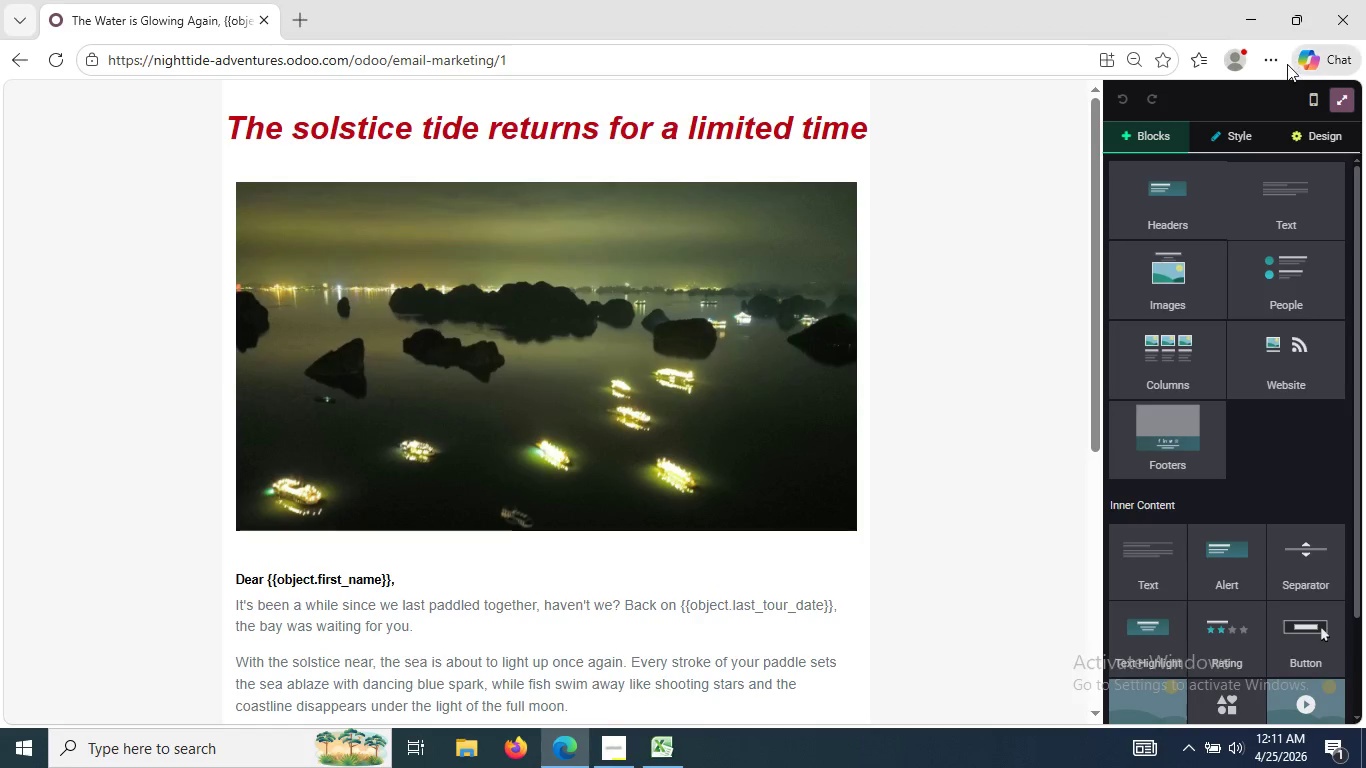 
left_click([1273, 64])
 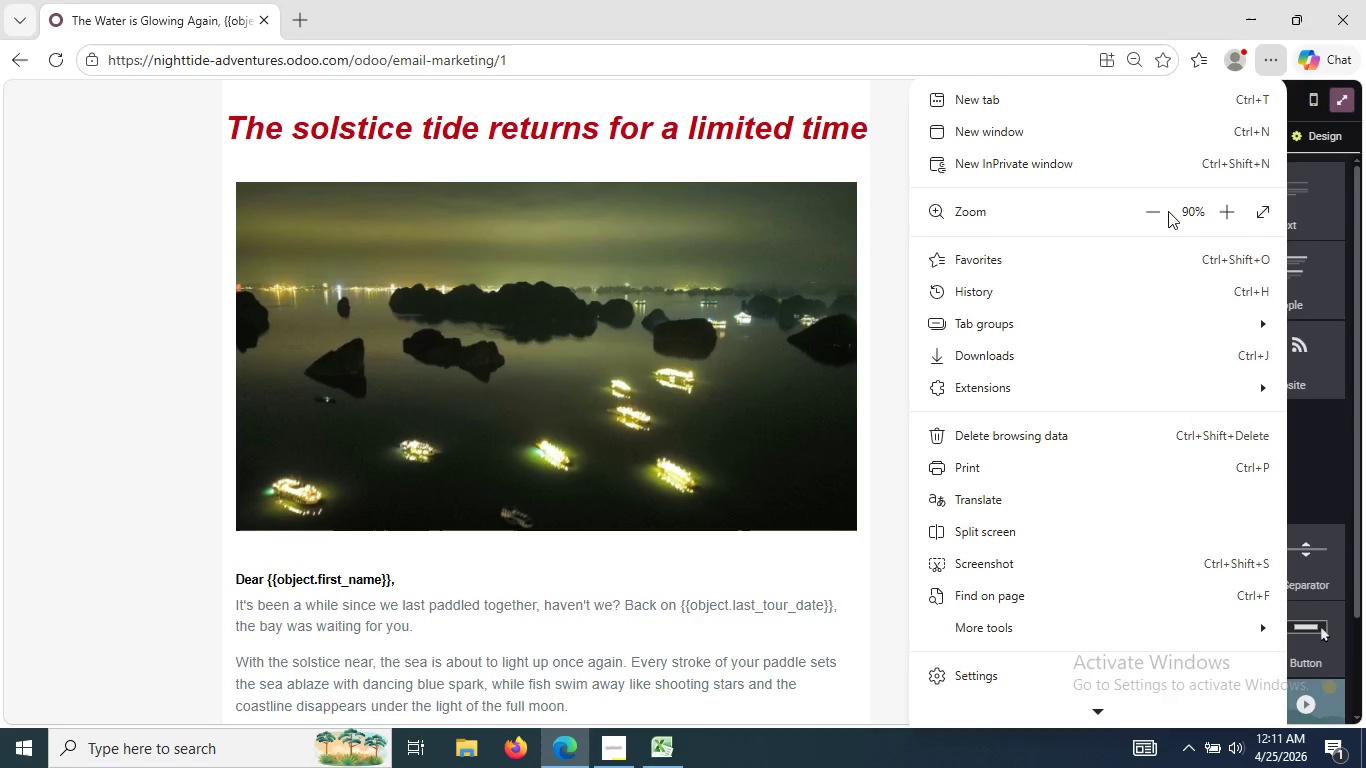 
left_click([1161, 212])
 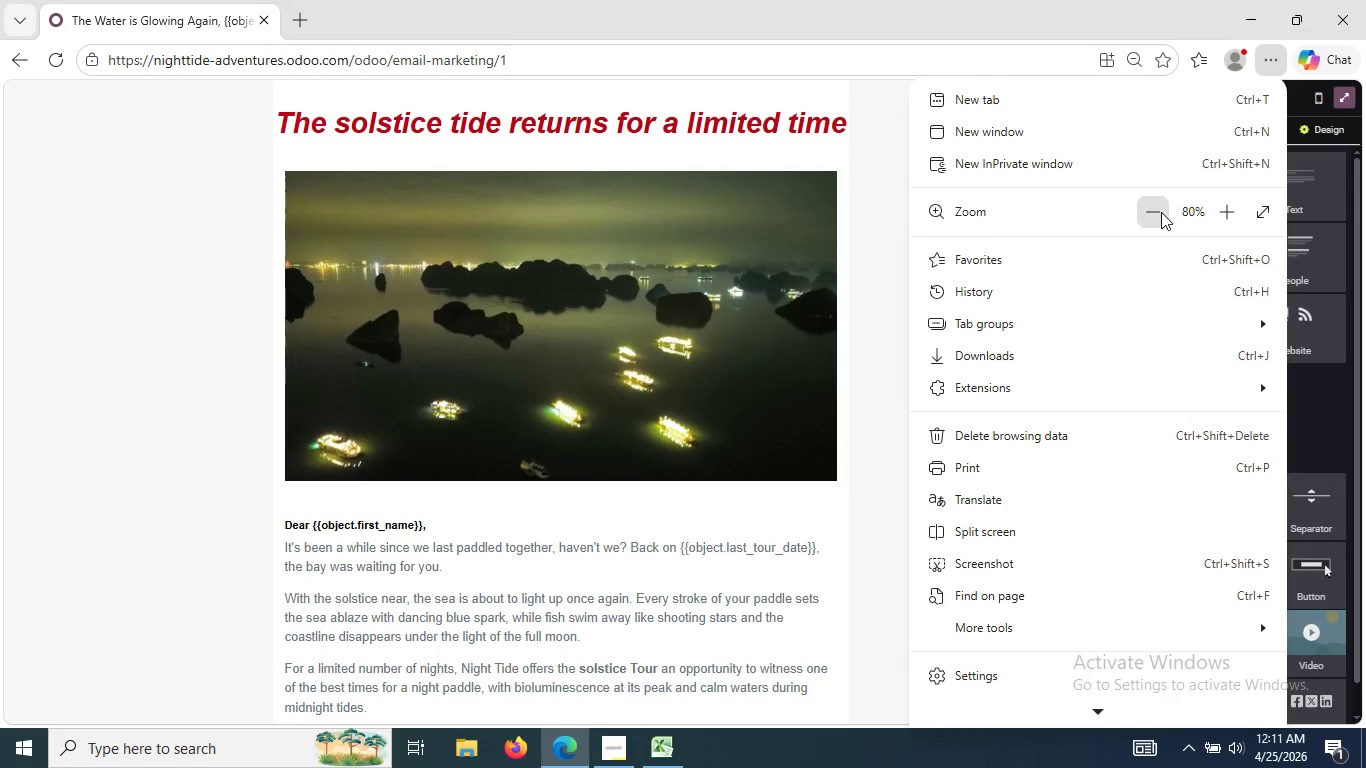 
left_click([1161, 212])
 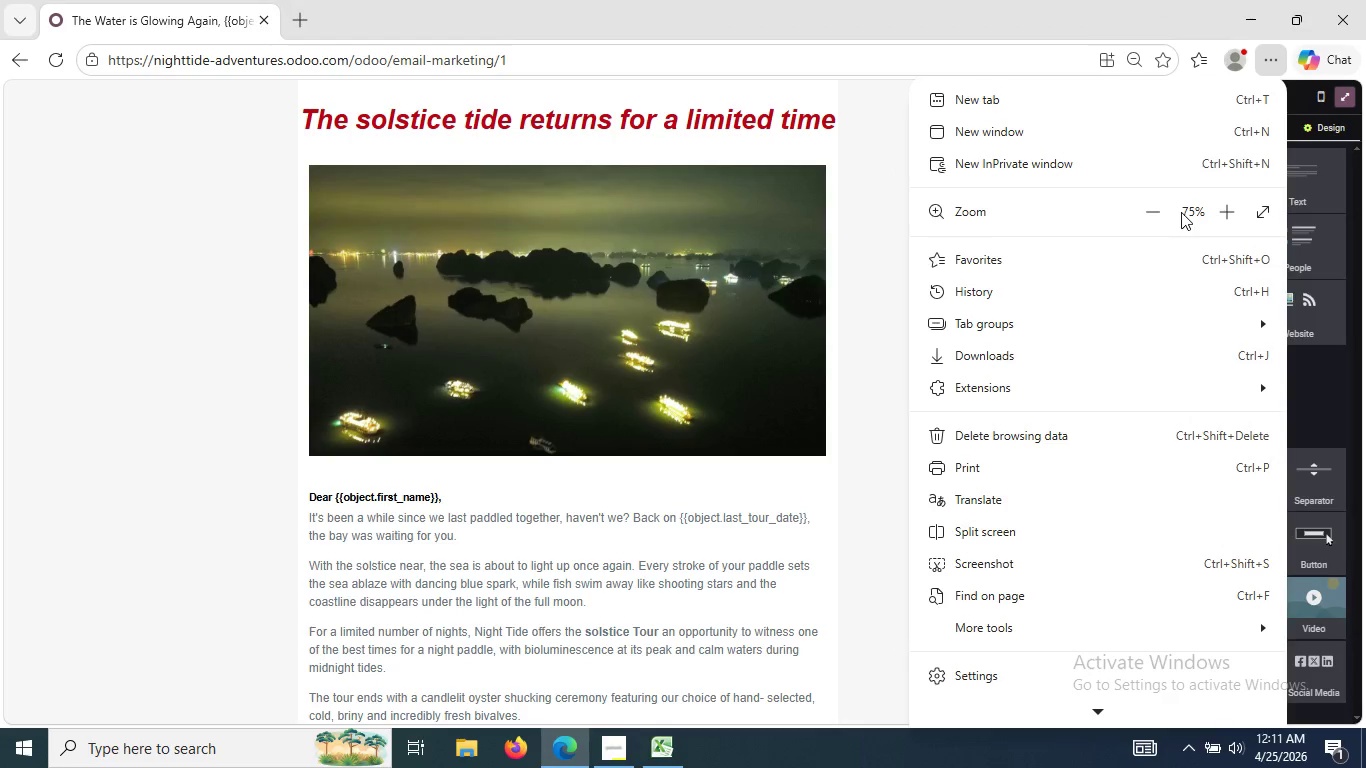 
left_click([1162, 212])
 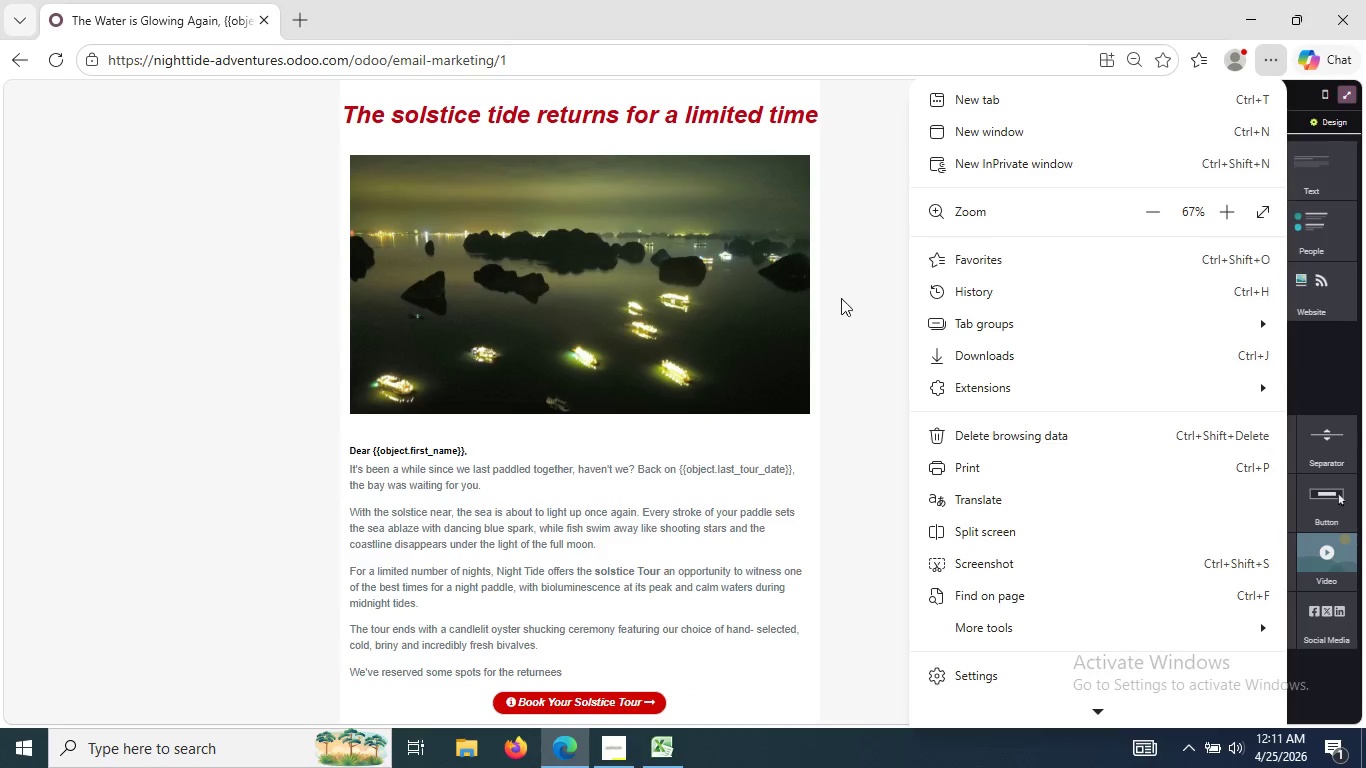 
left_click([841, 298])
 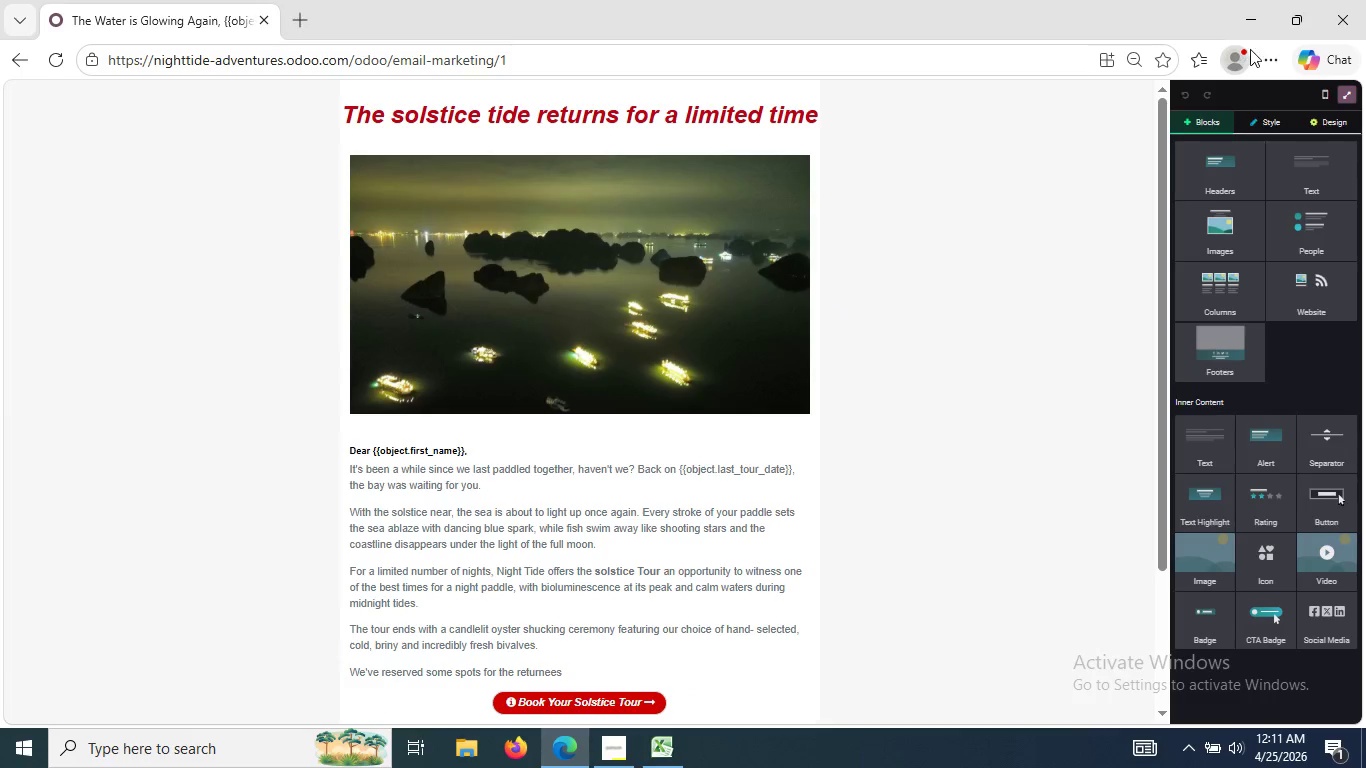 
left_click([1266, 52])
 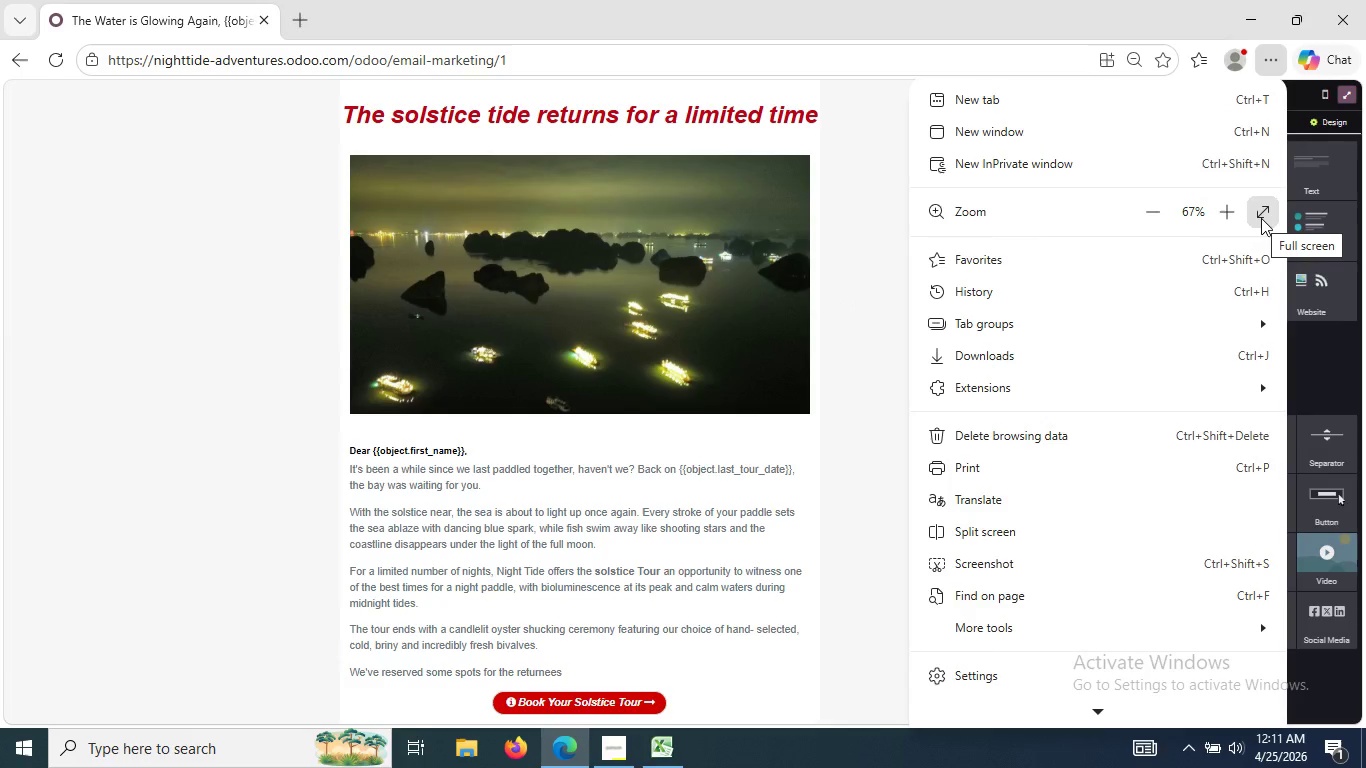 
left_click([1261, 218])
 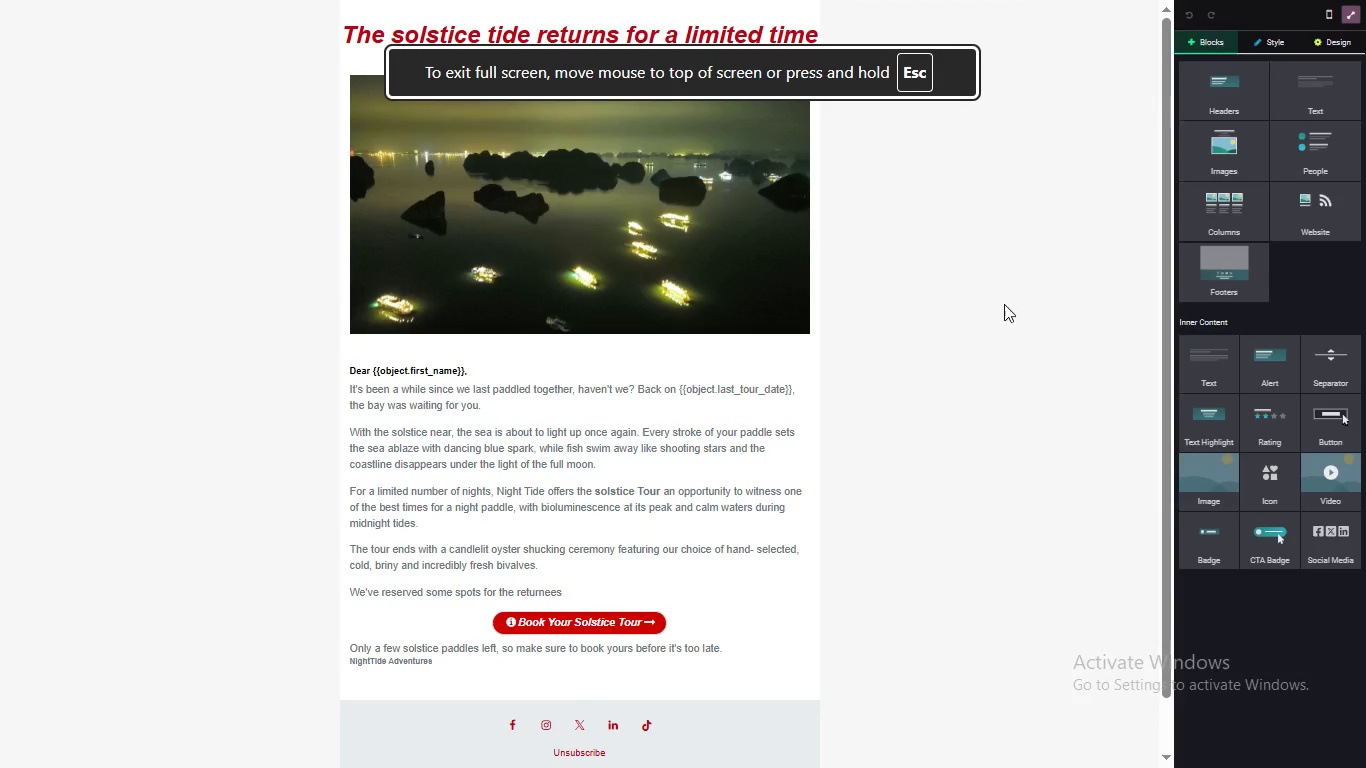 
left_click([999, 306])
 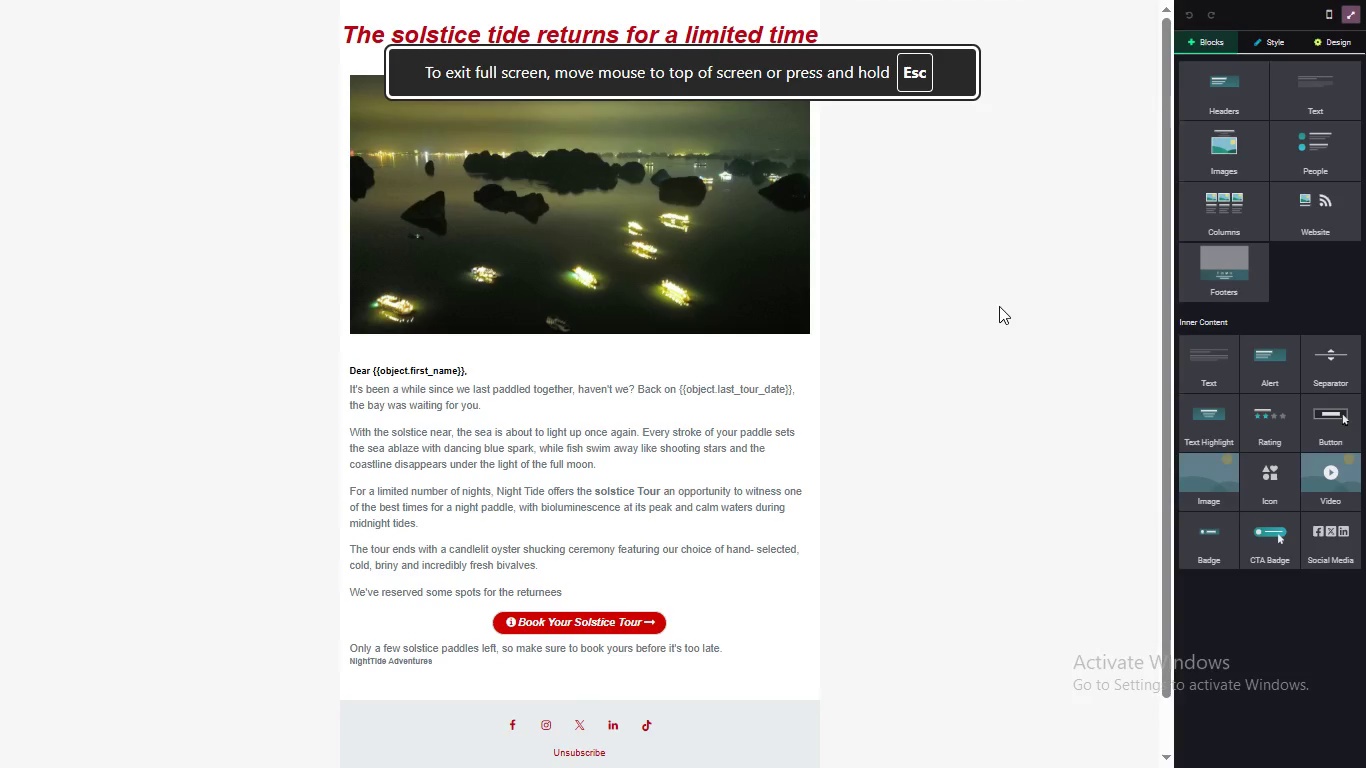 
left_click([999, 306])
 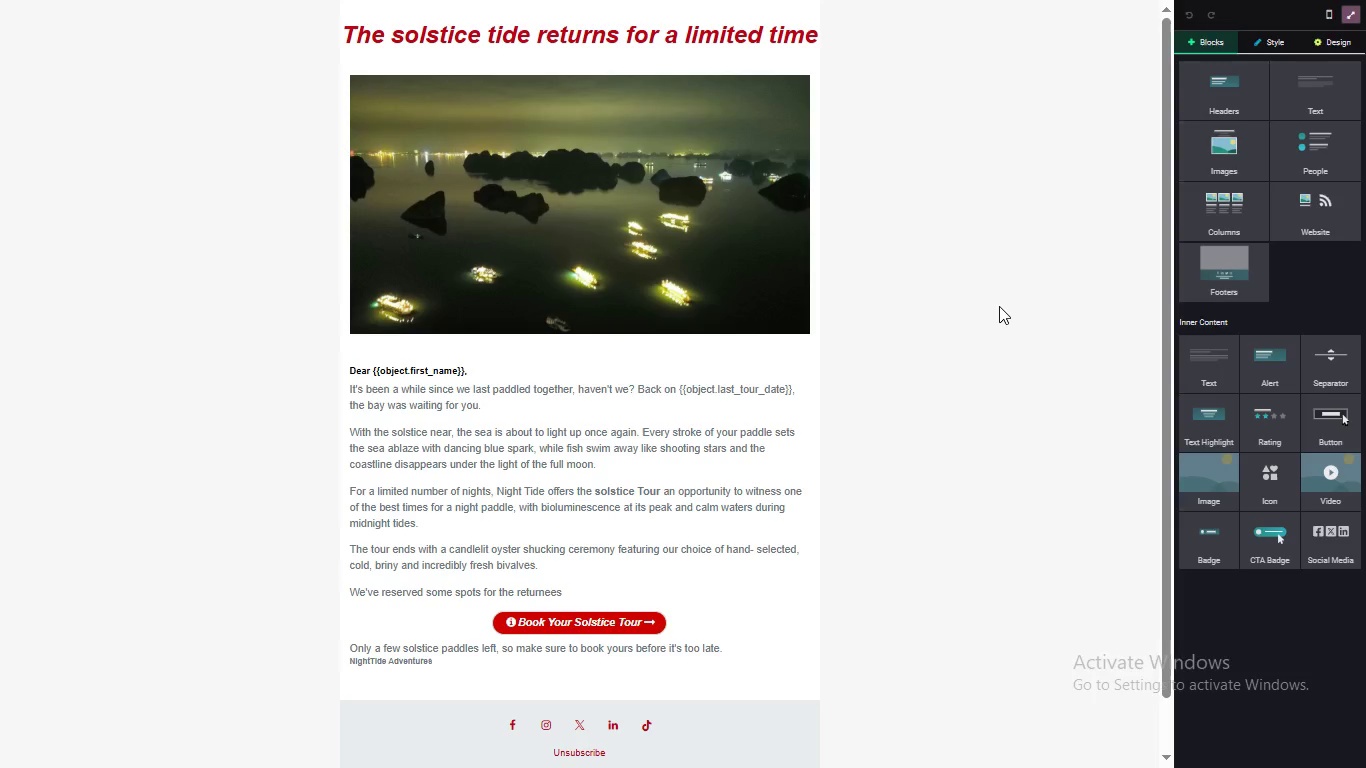 
wait(5.98)
 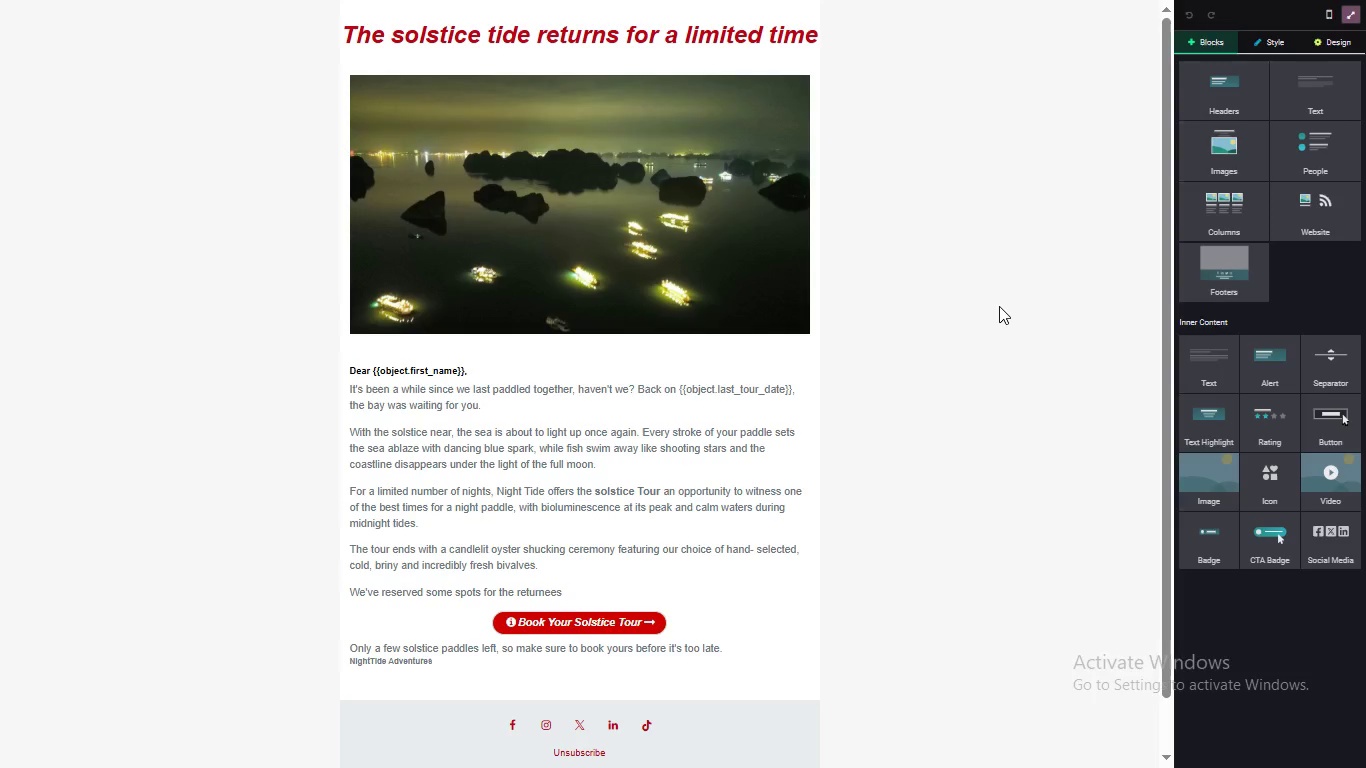 
hold_key(key=MetaLeft, duration=1.5)
 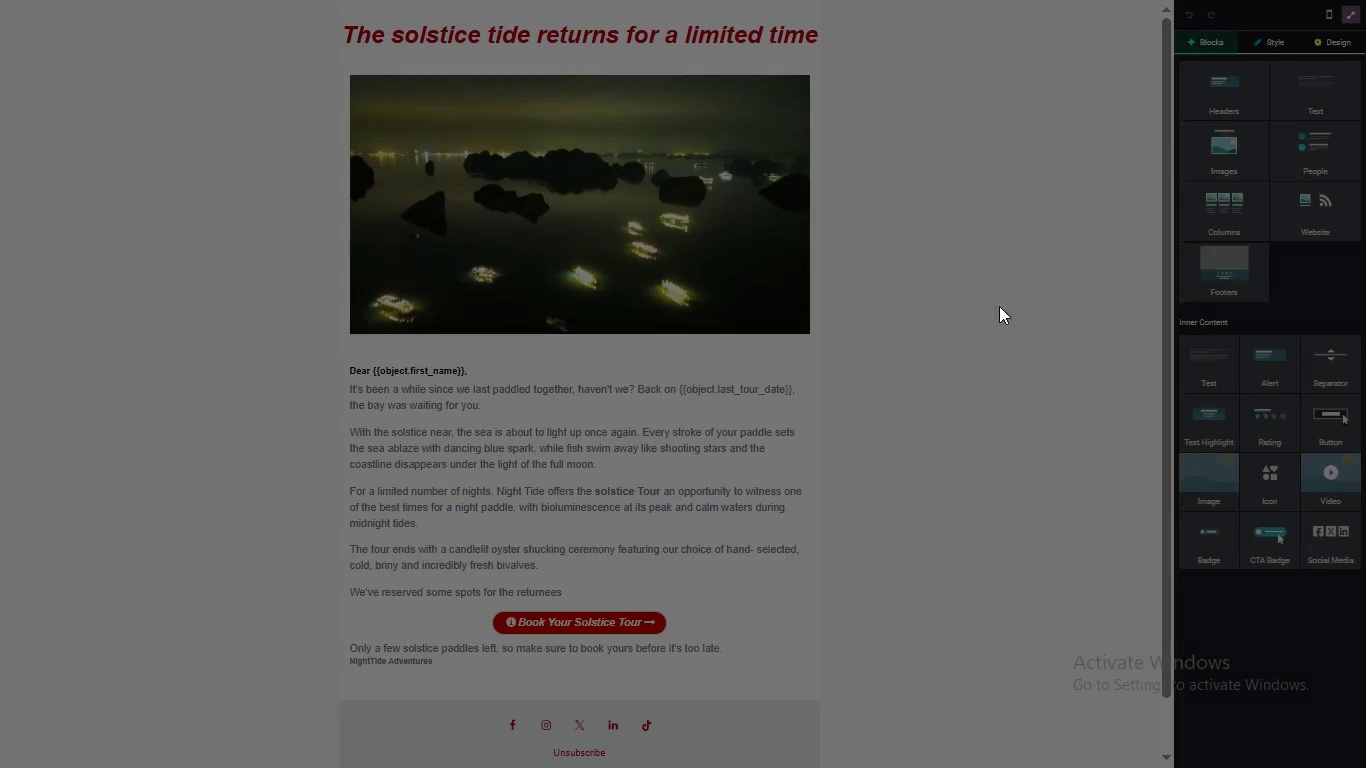 
key(Meta+PrintScreen)
 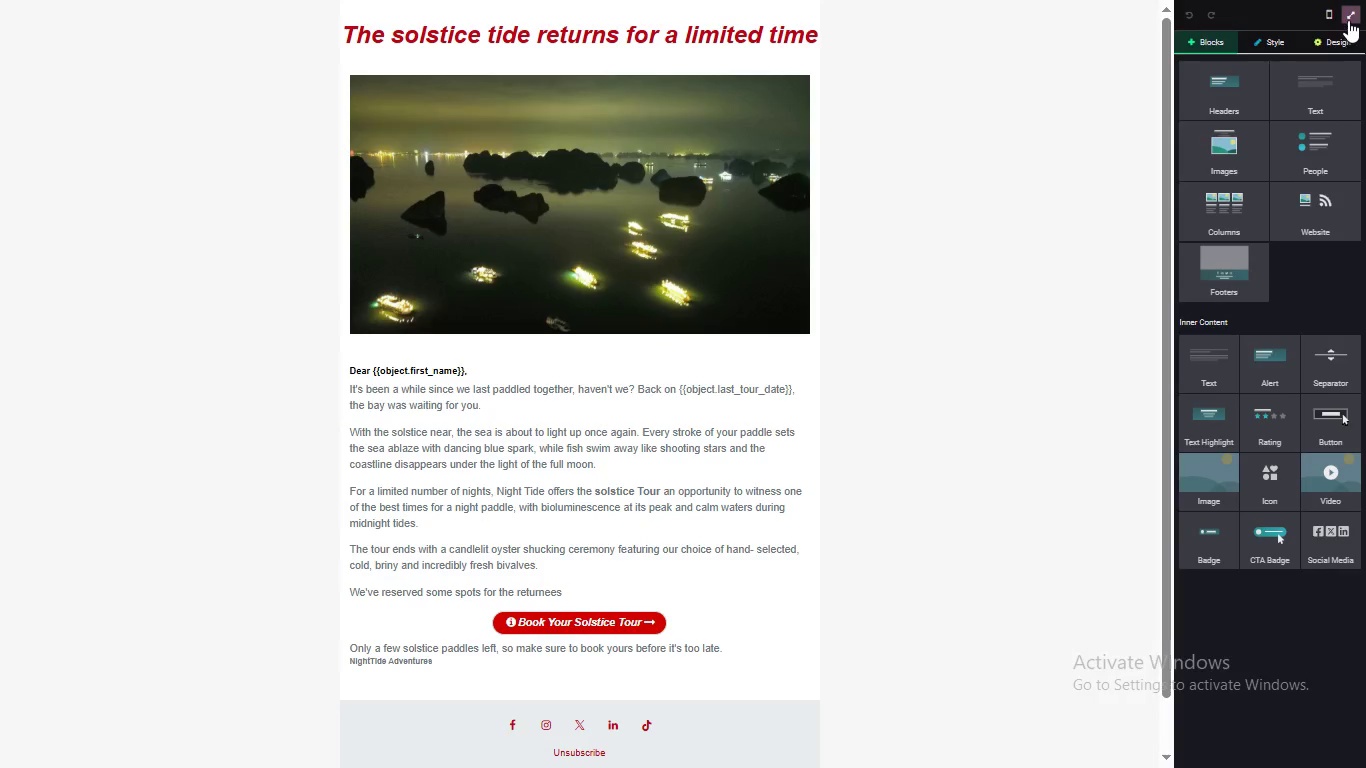 
left_click([1354, 14])
 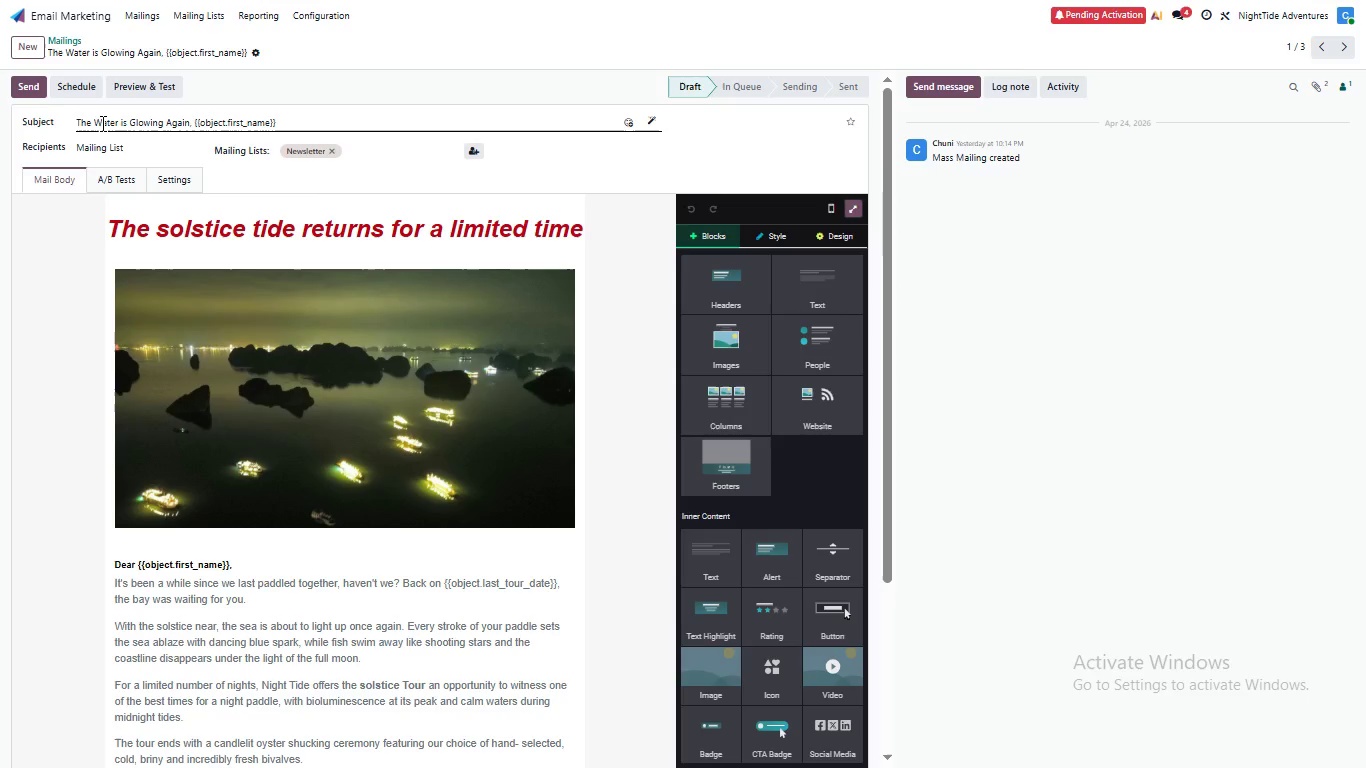 
wait(10.91)
 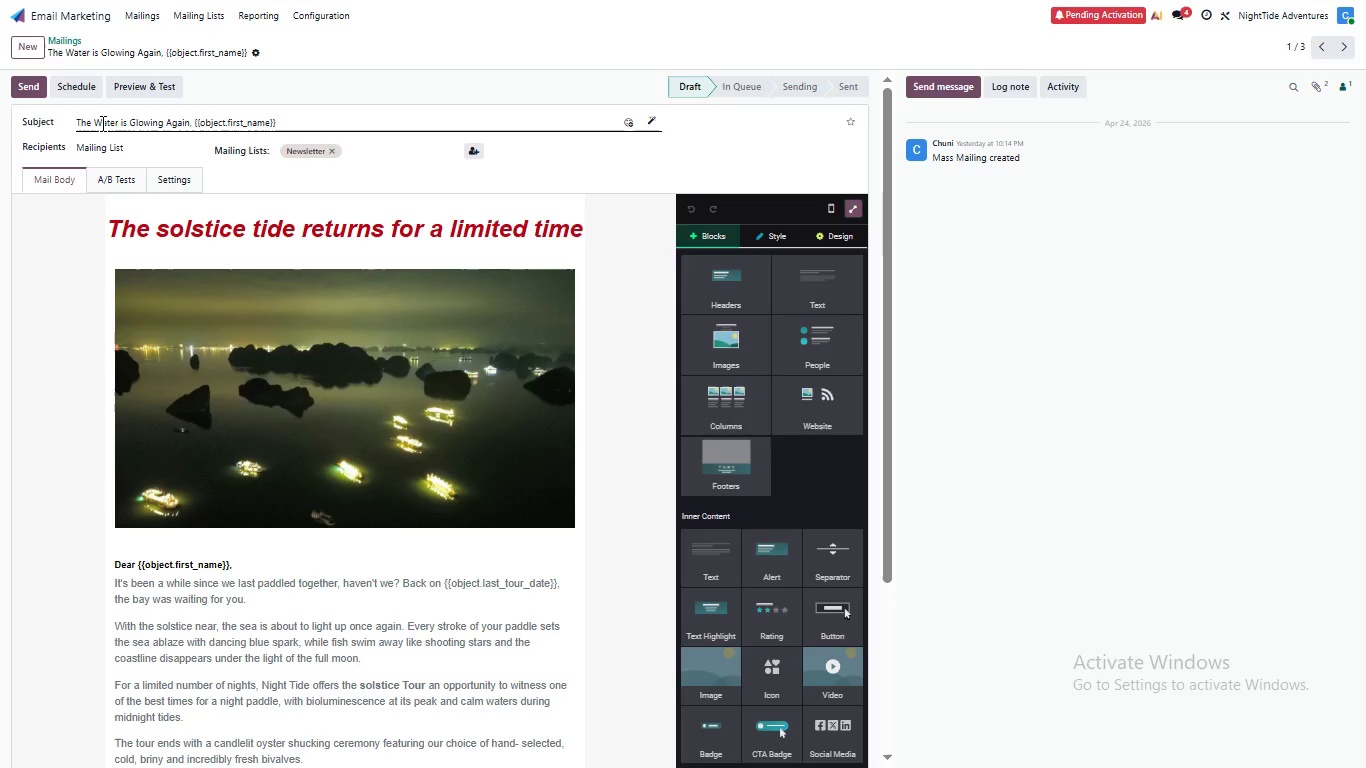 
left_click([90, 14])
 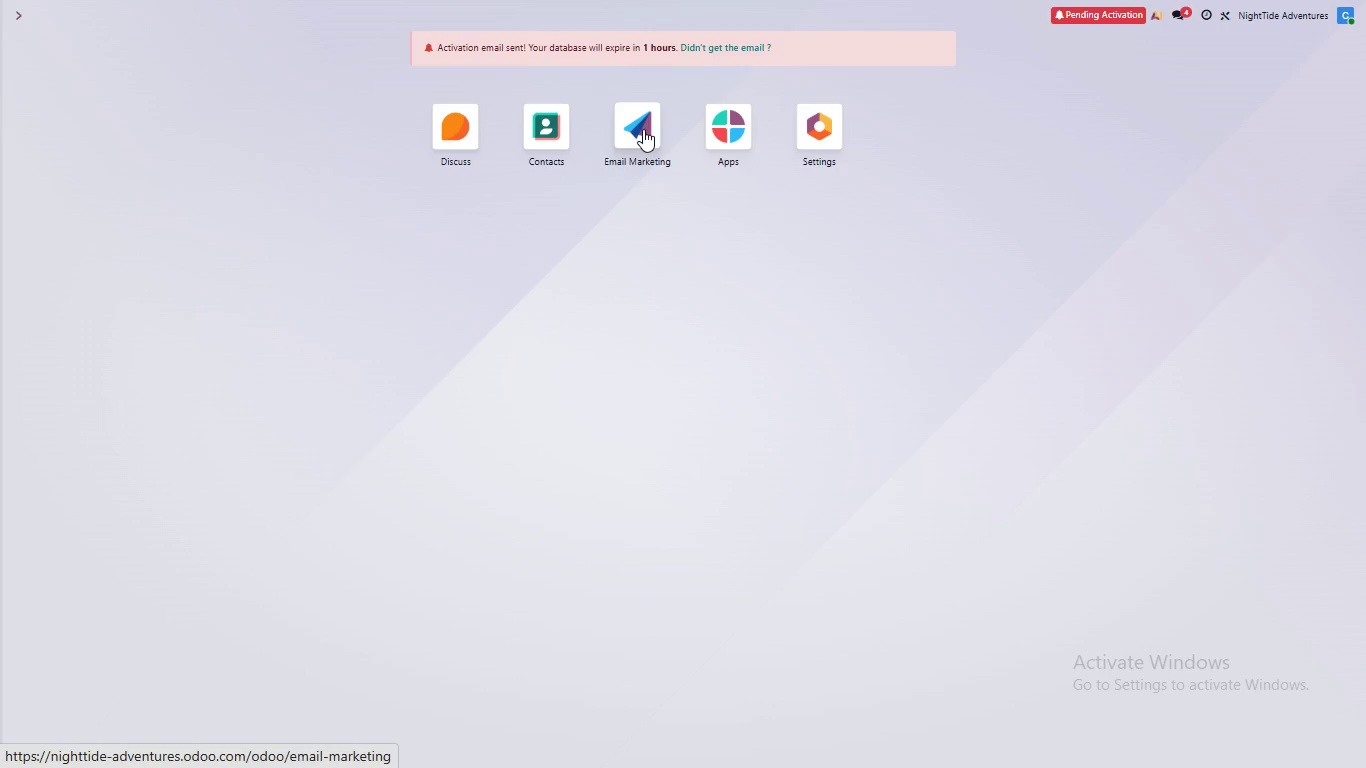 
left_click([643, 129])
 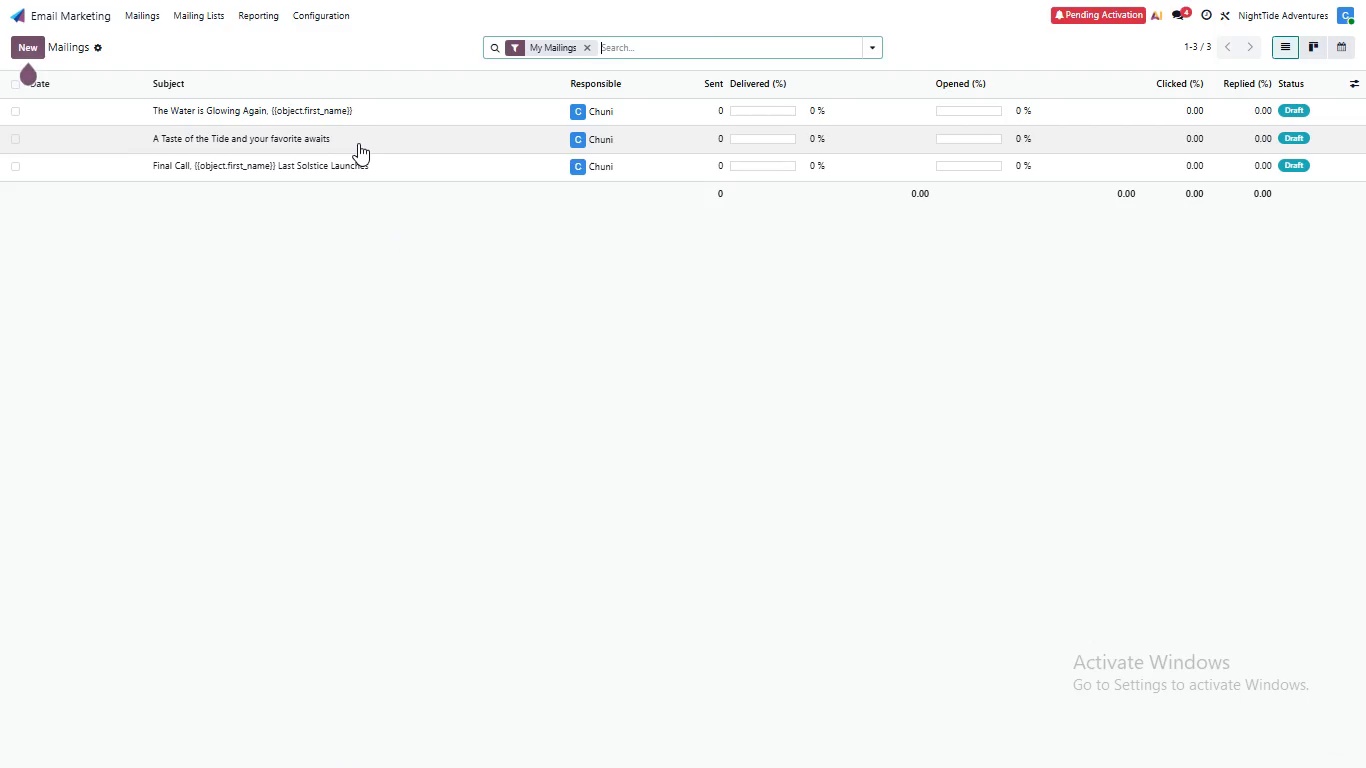 
left_click([358, 143])
 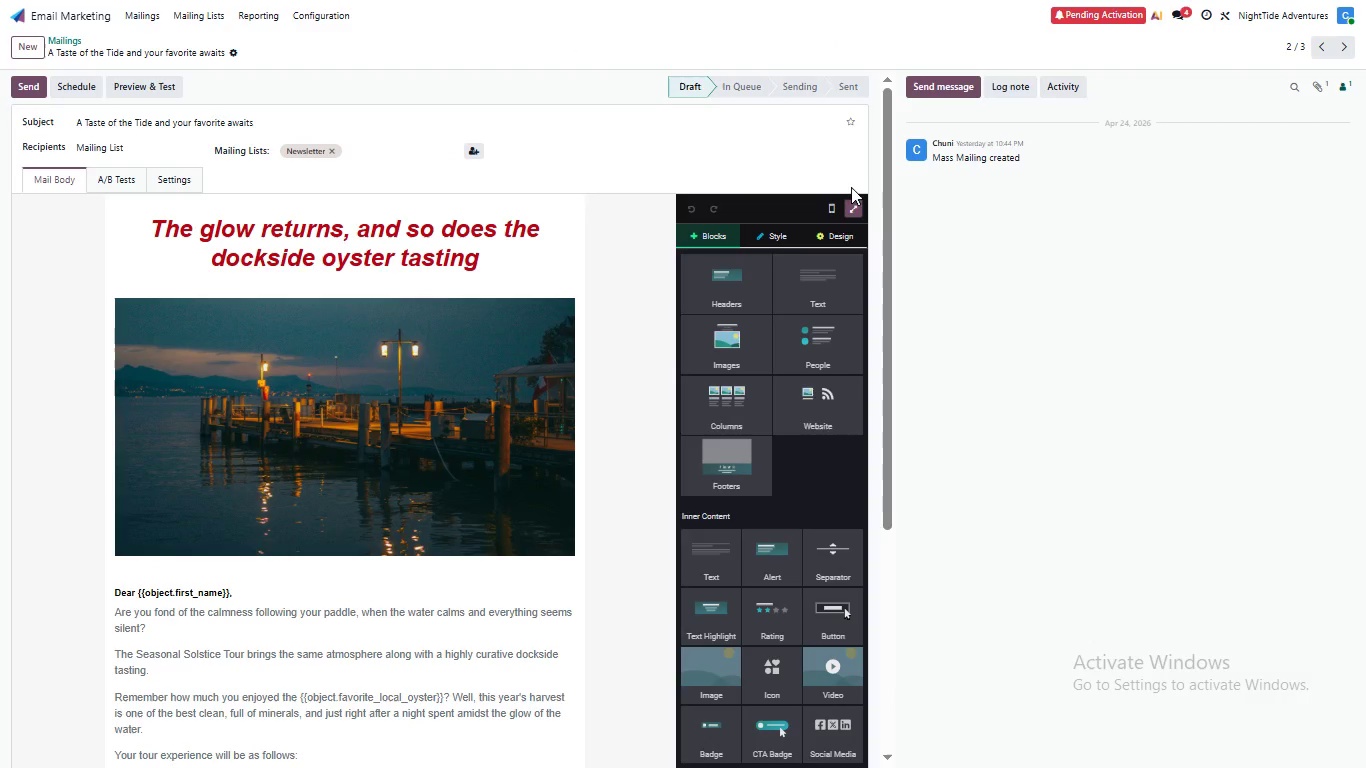 
left_click([854, 205])
 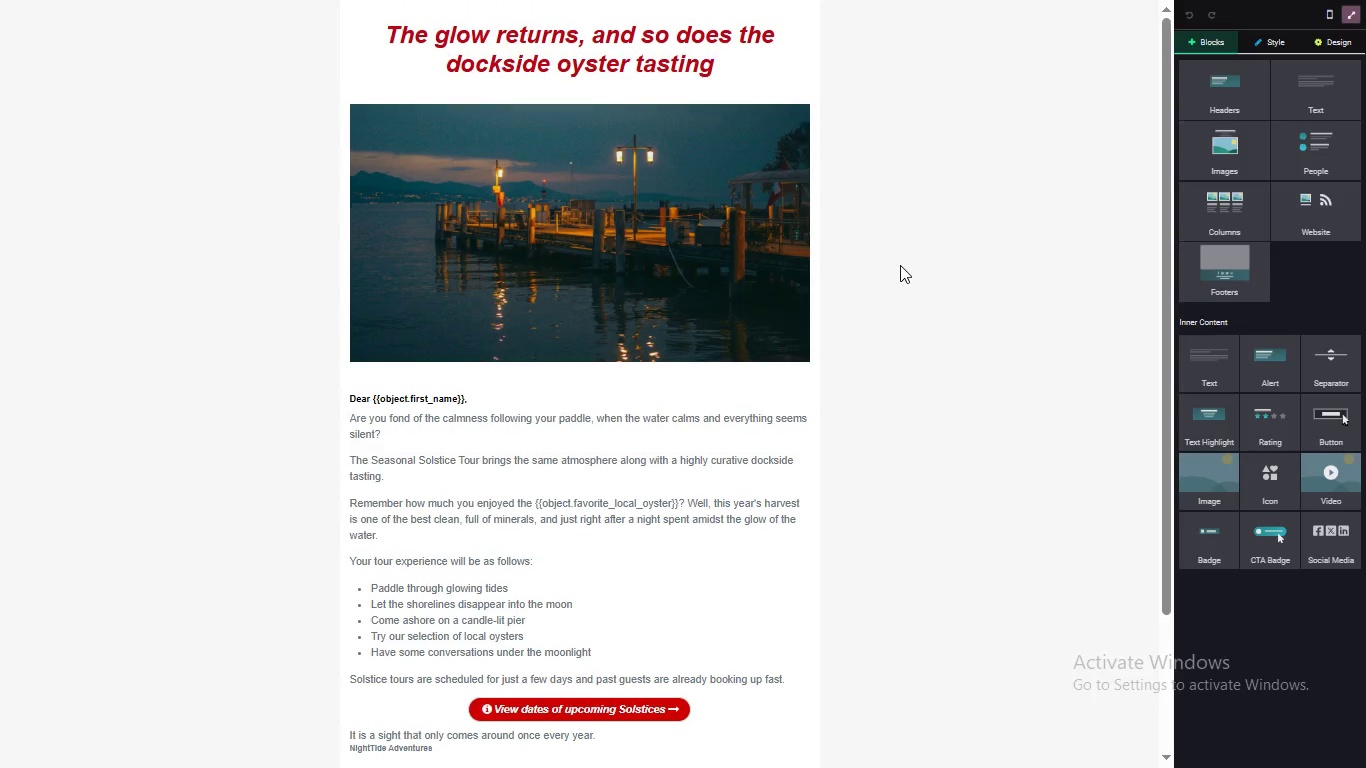 
wait(10.66)
 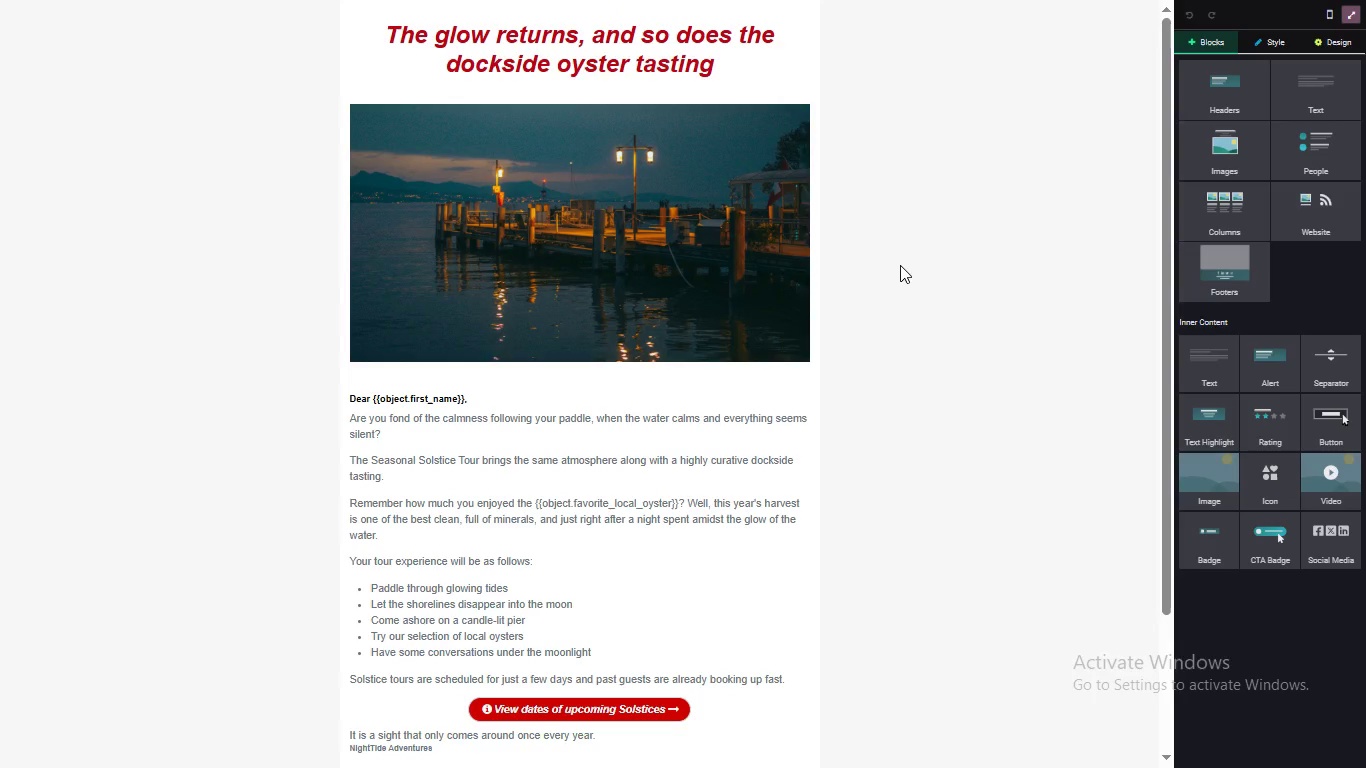 
key(Meta+PrintScreen)
 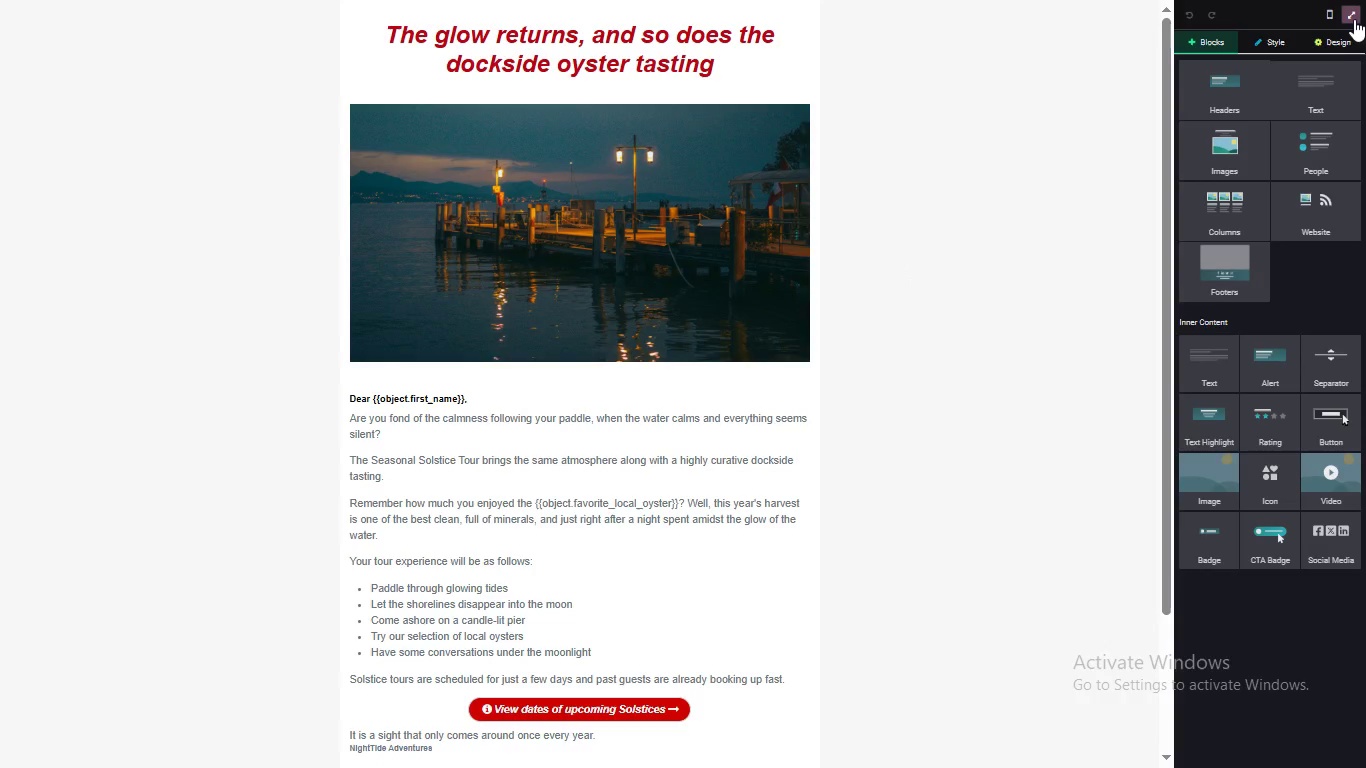 
left_click([1352, 15])
 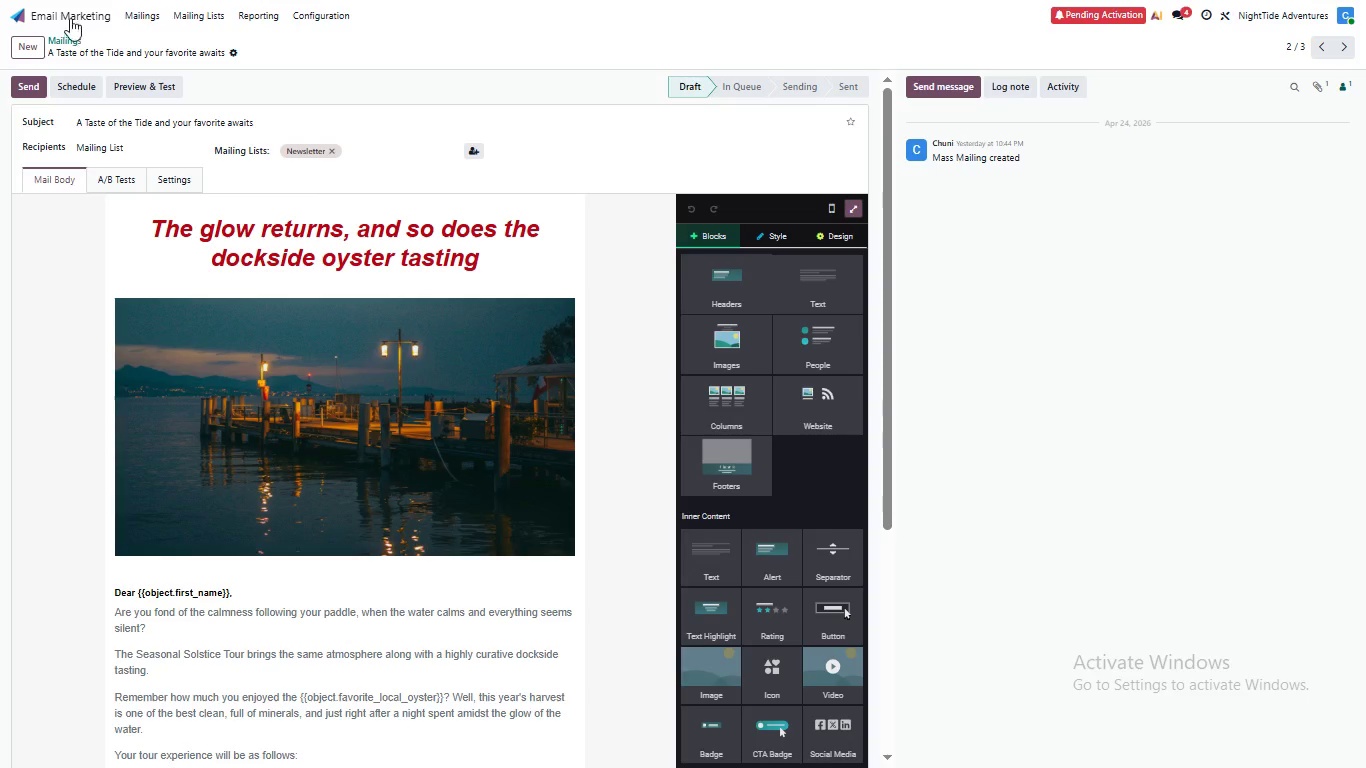 
left_click([62, 15])
 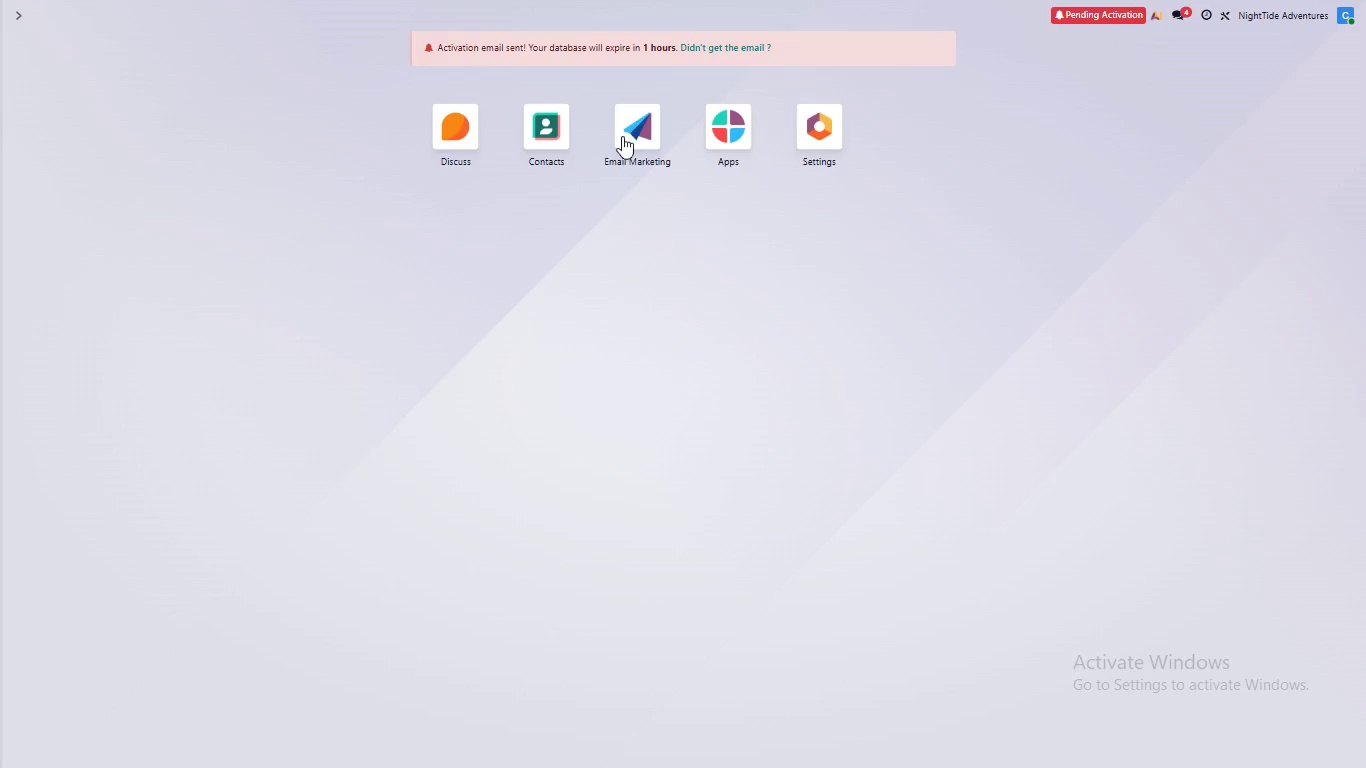 
left_click([627, 138])
 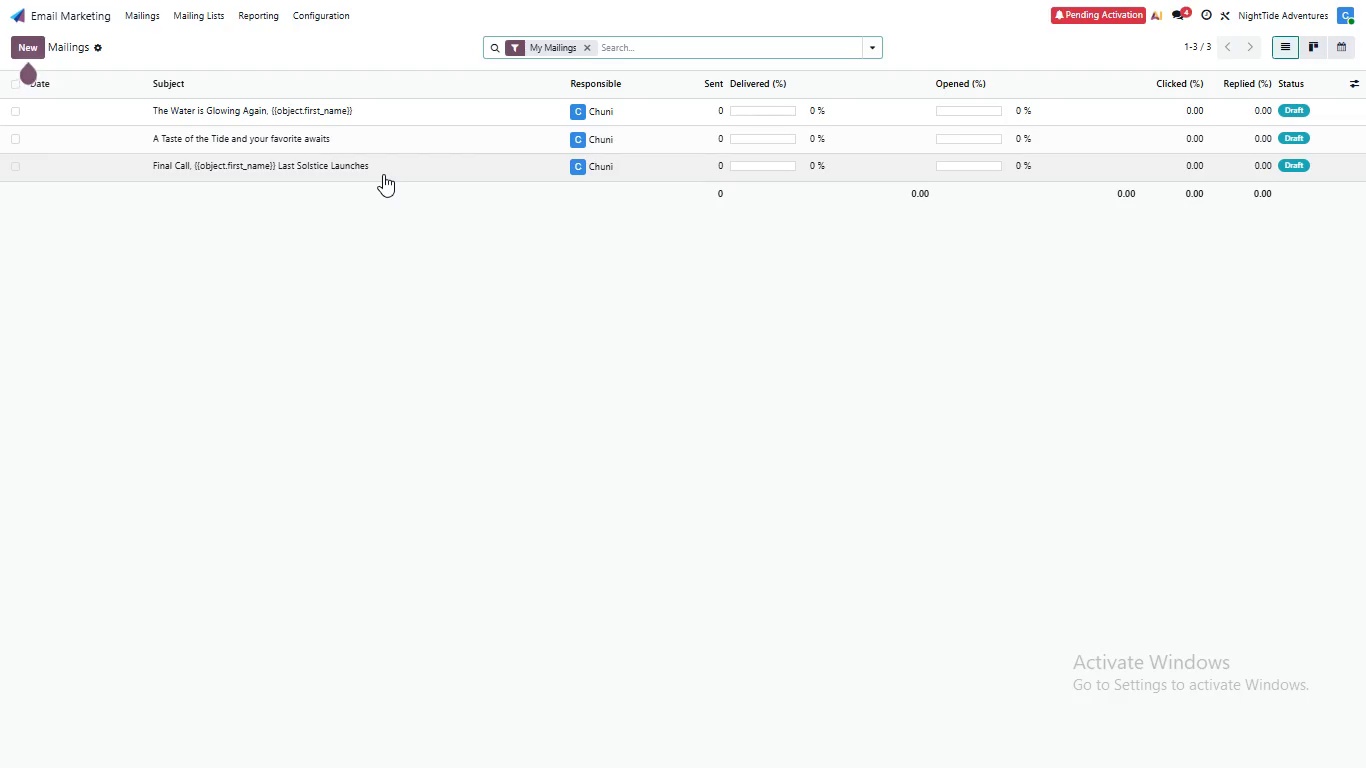 
left_click([383, 174])
 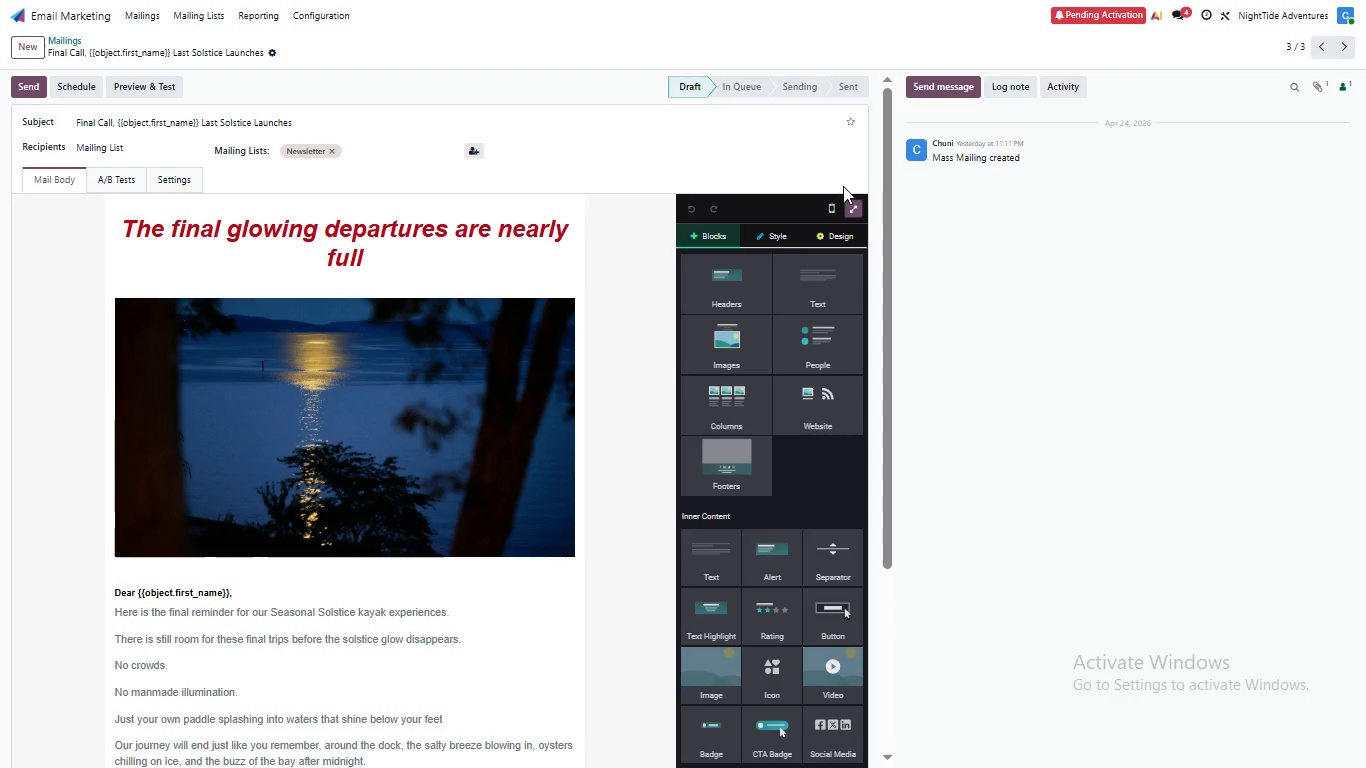 
left_click([850, 203])
 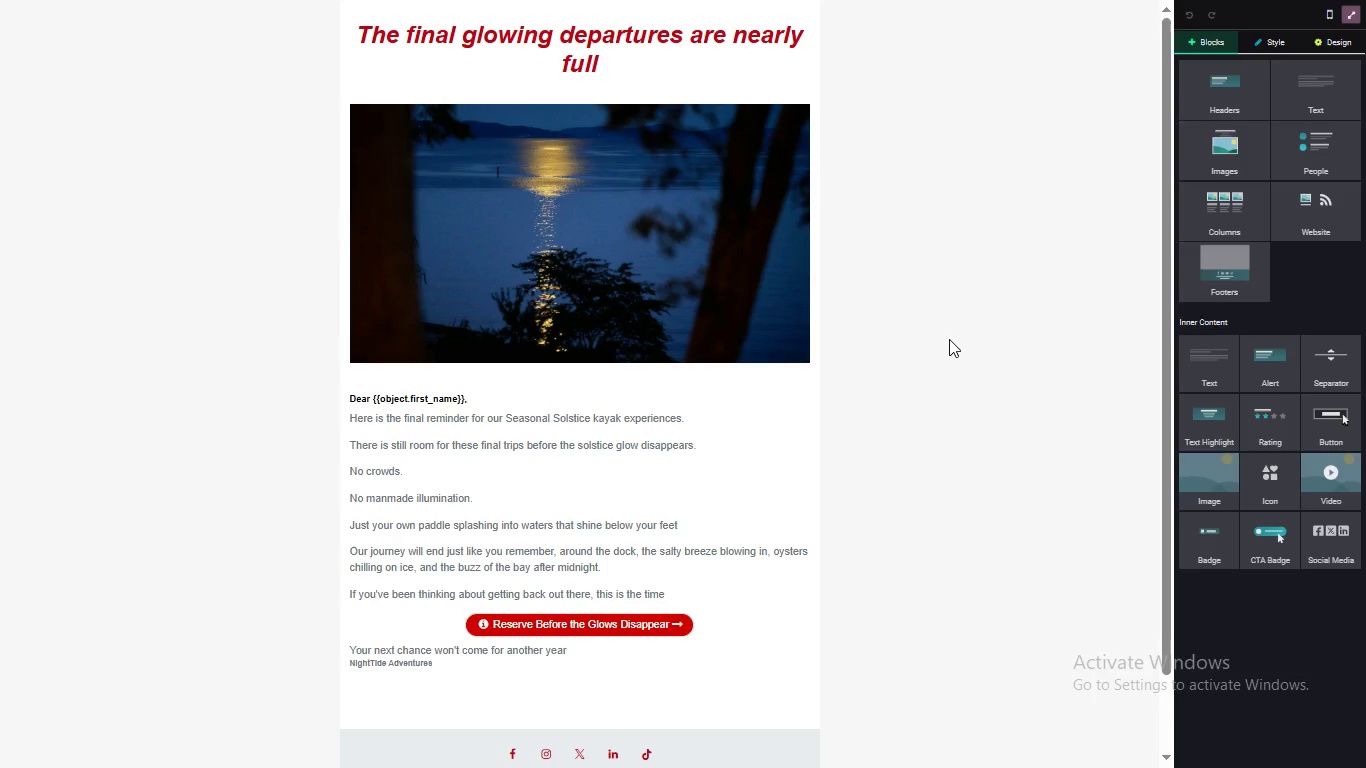 
wait(5.2)
 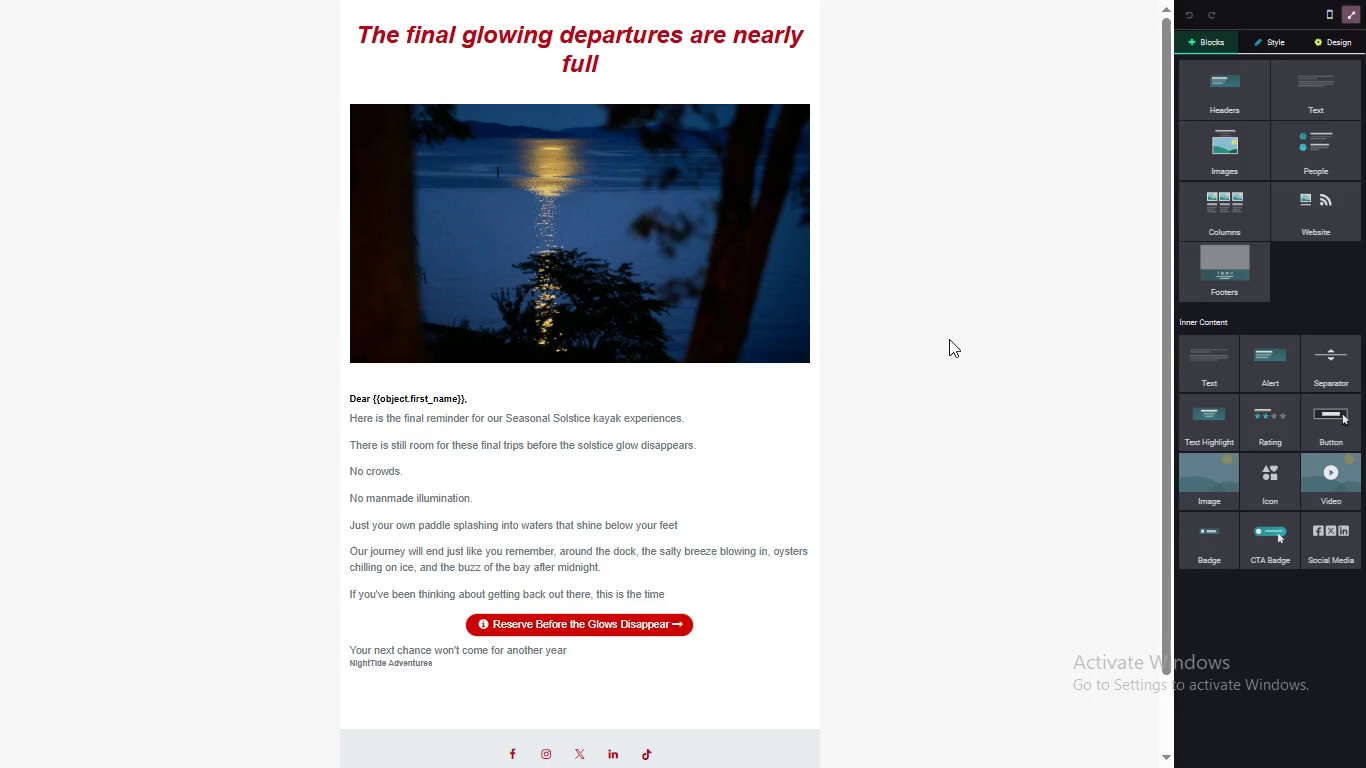 
key(Meta+PrintScreen)
 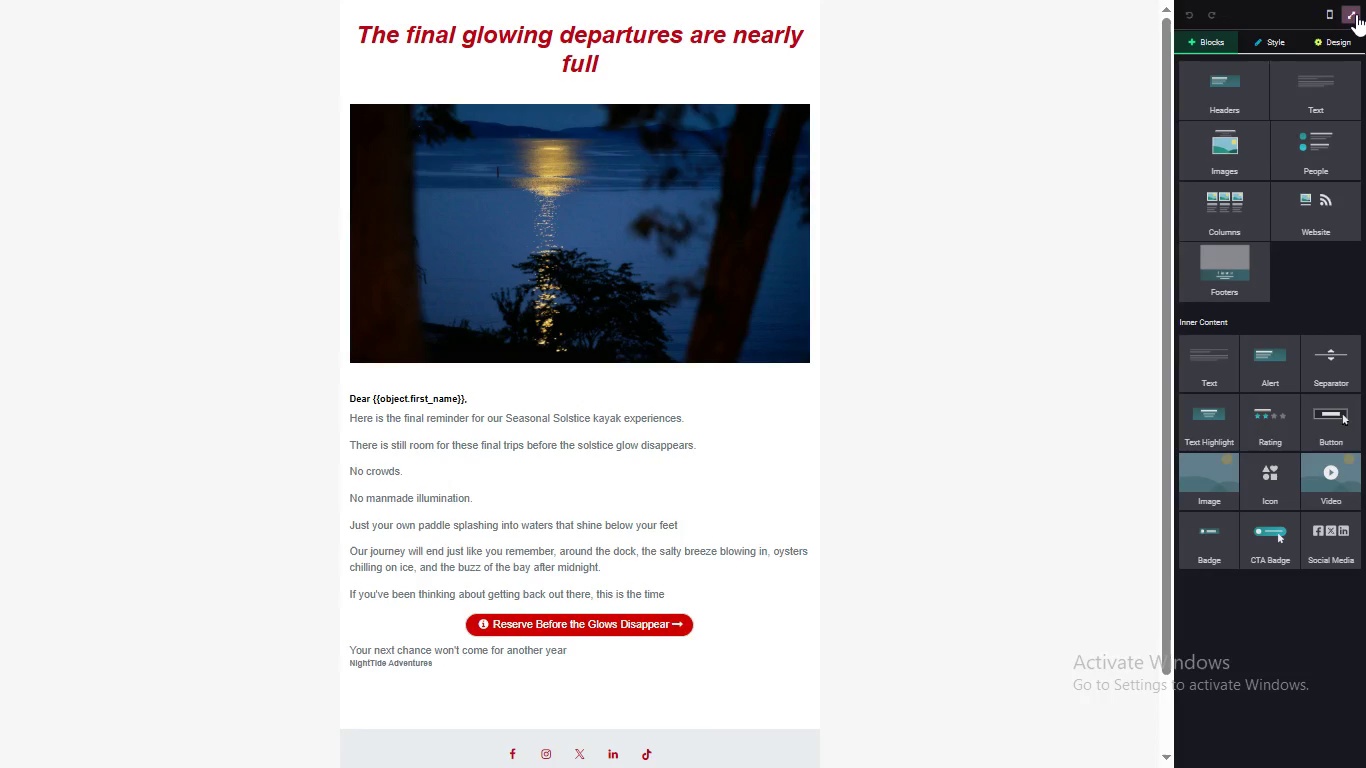 
left_click([1356, 14])
 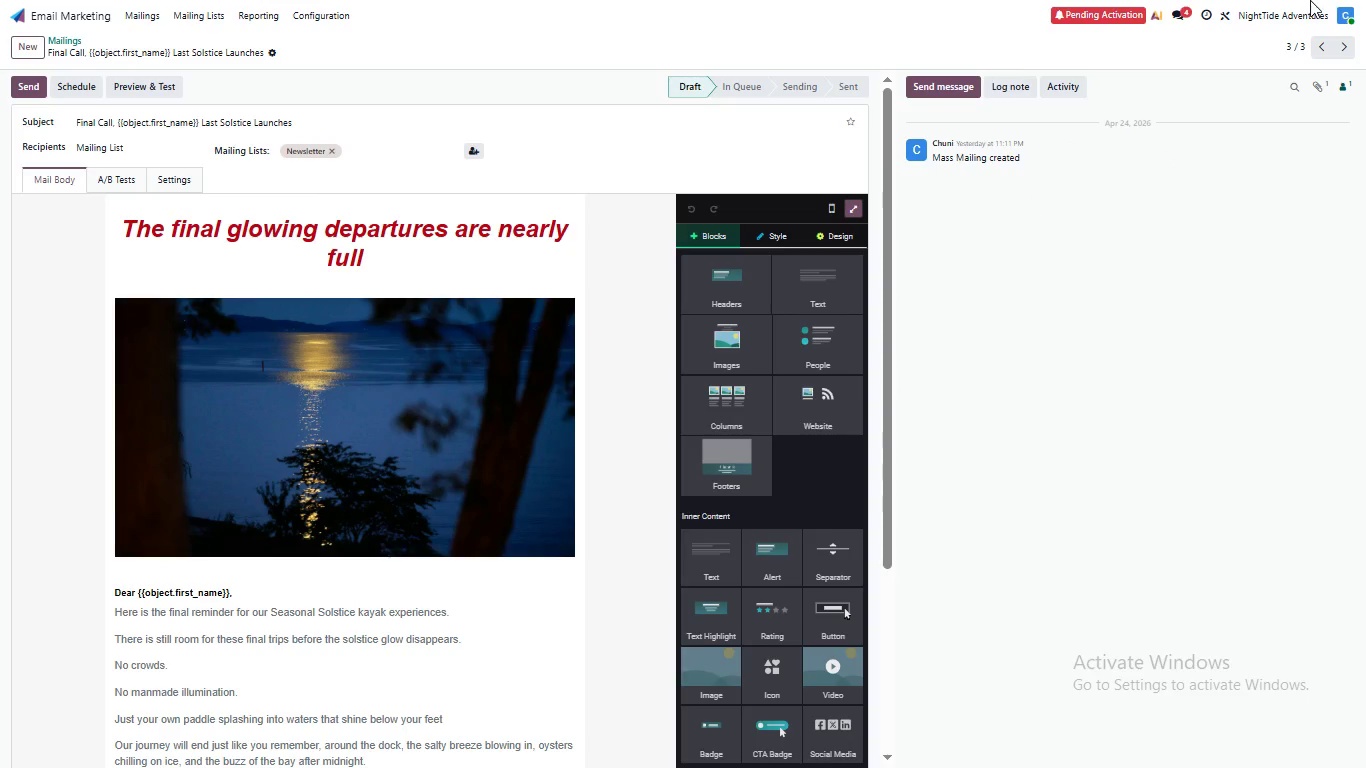 
left_click([1303, 16])
 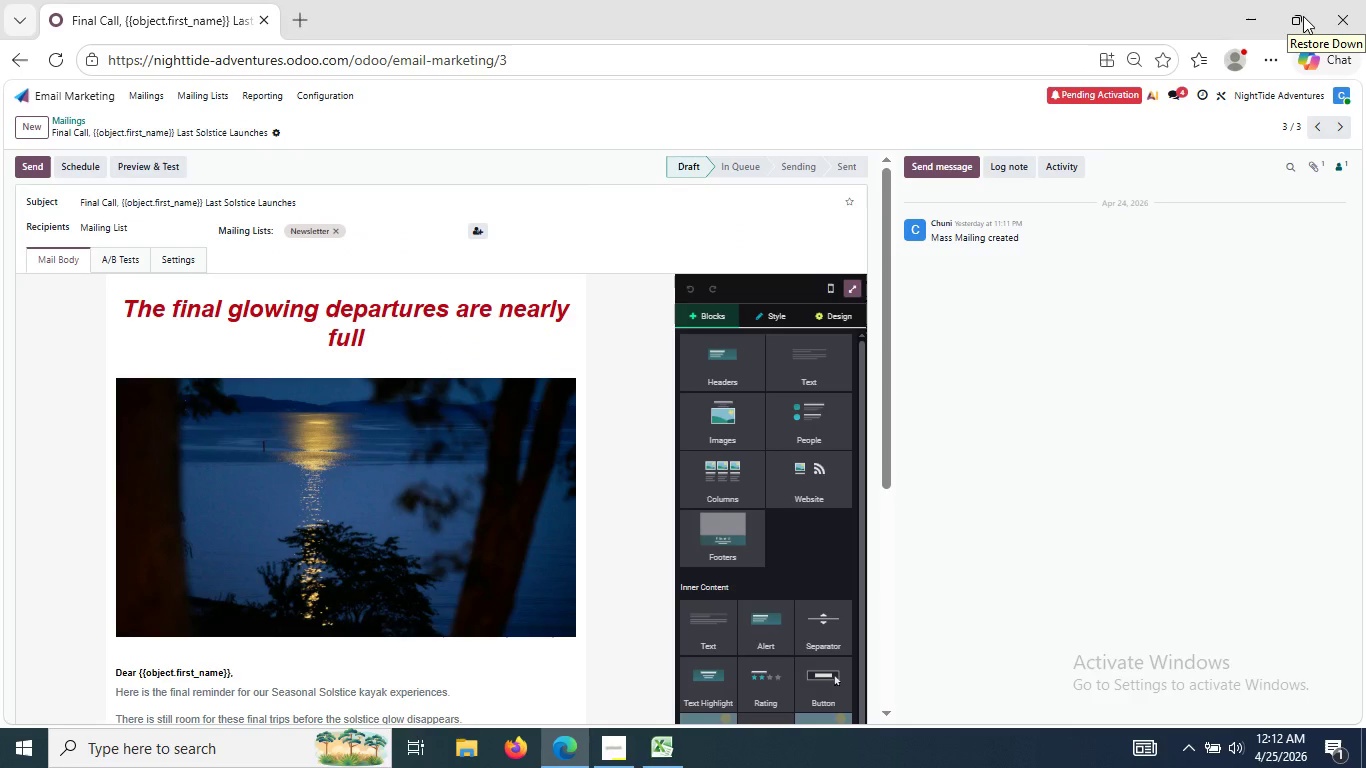 
wait(9.88)
 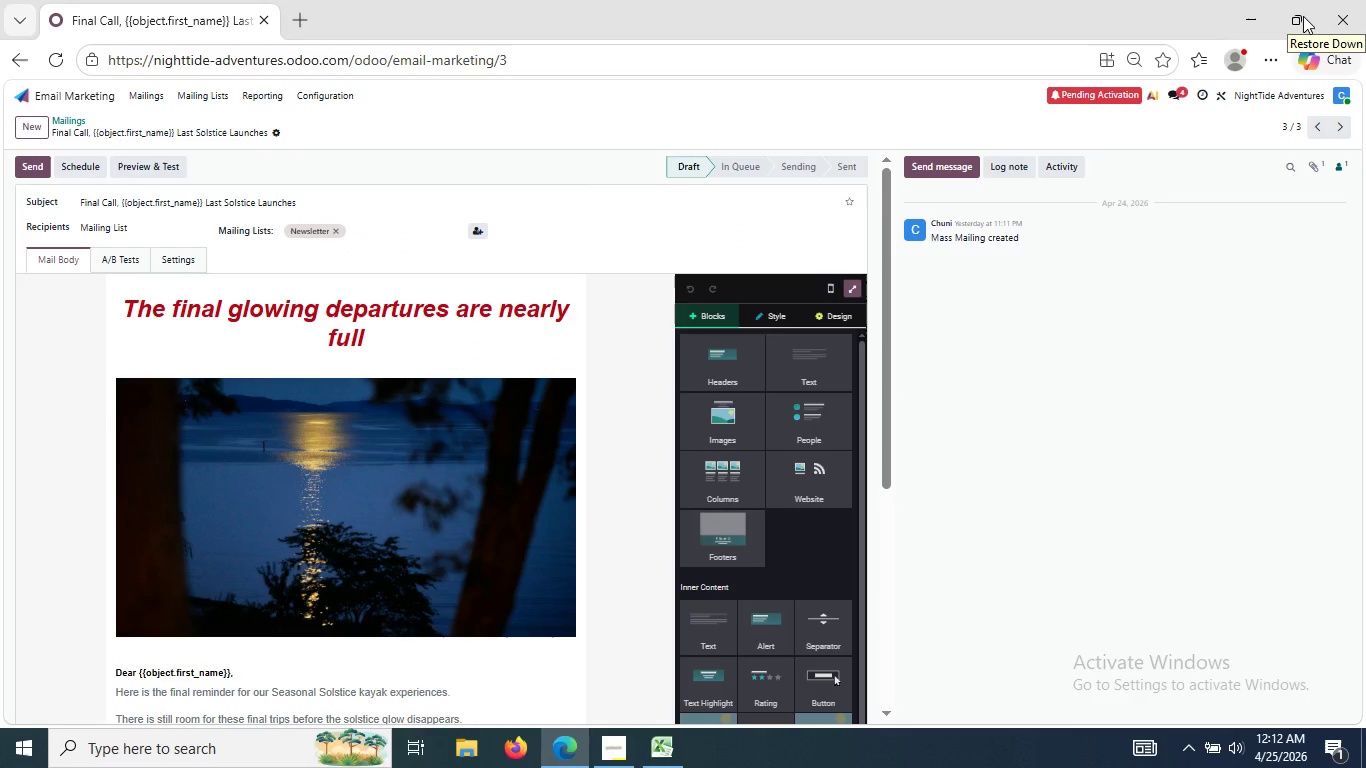 
left_click([1272, 61])
 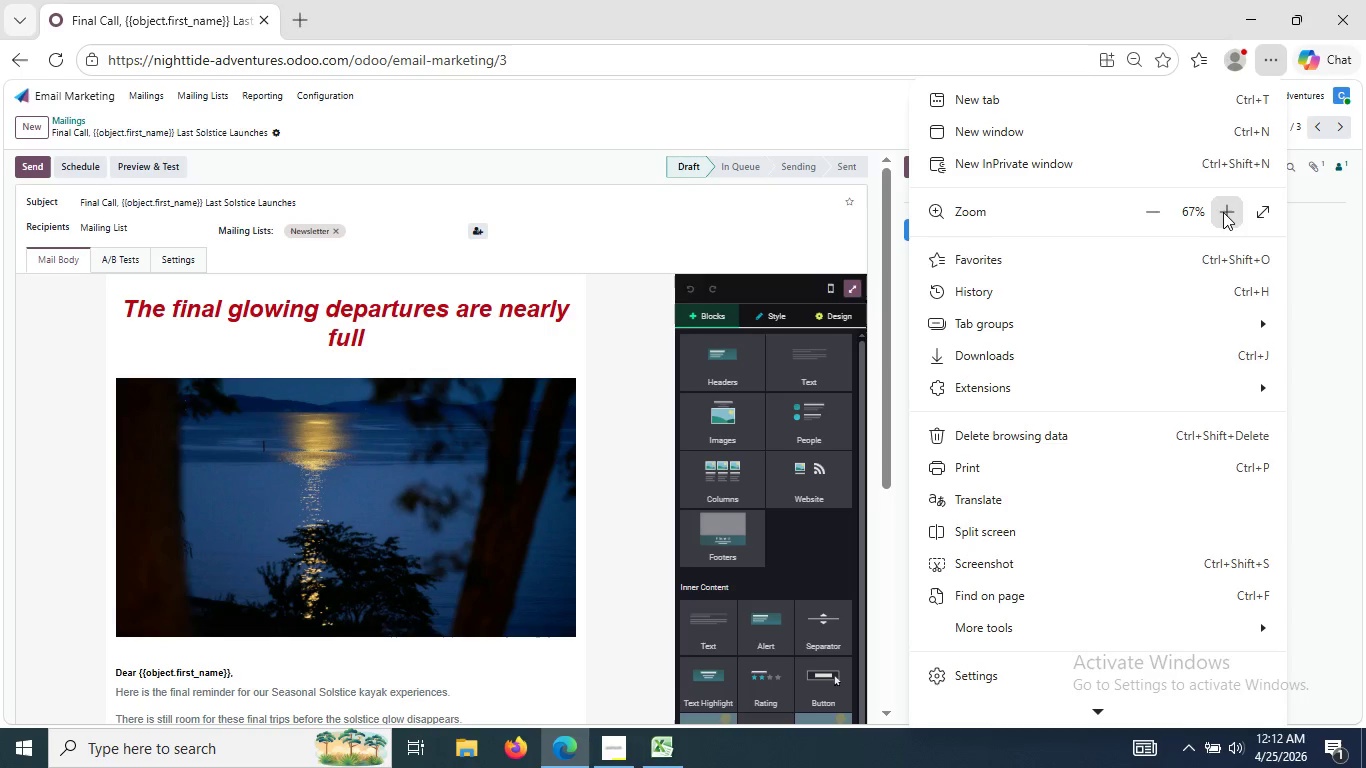 
double_click([1223, 212])
 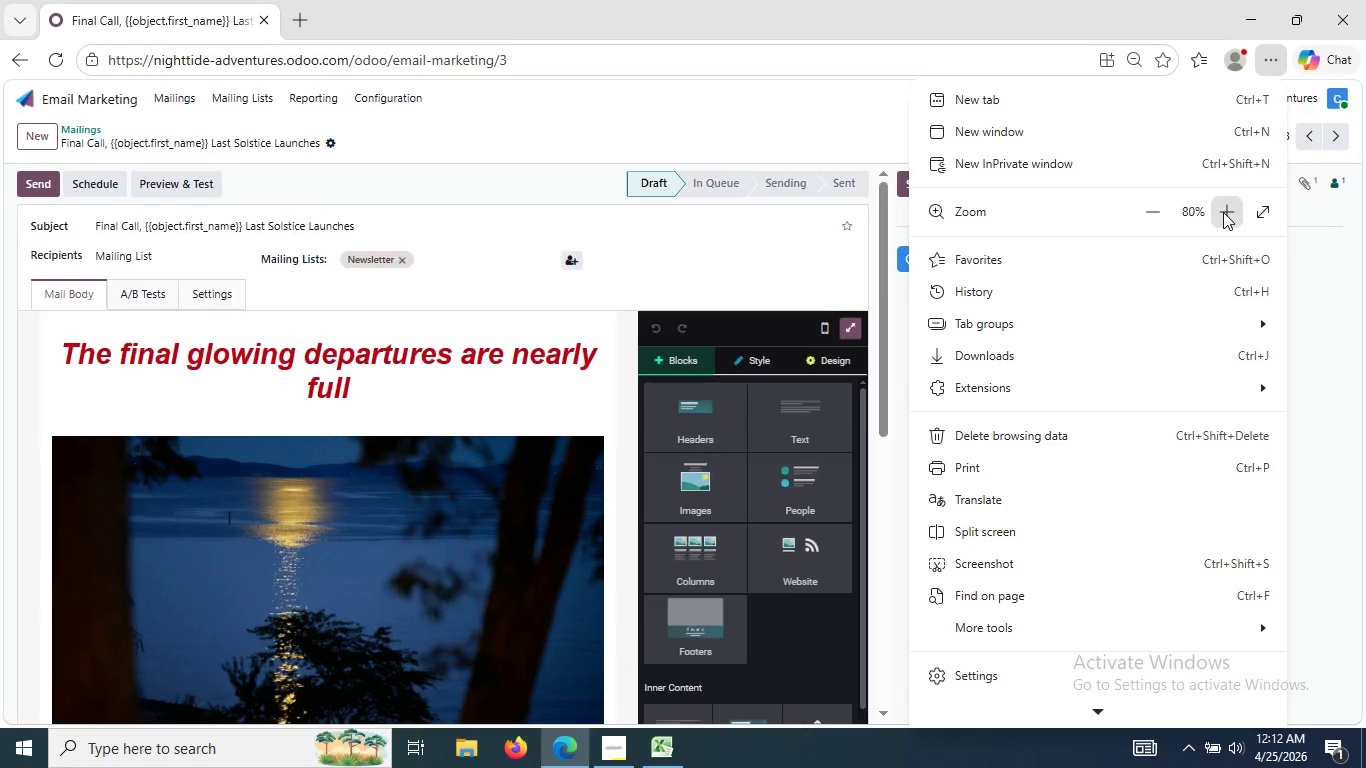 
triple_click([1223, 212])
 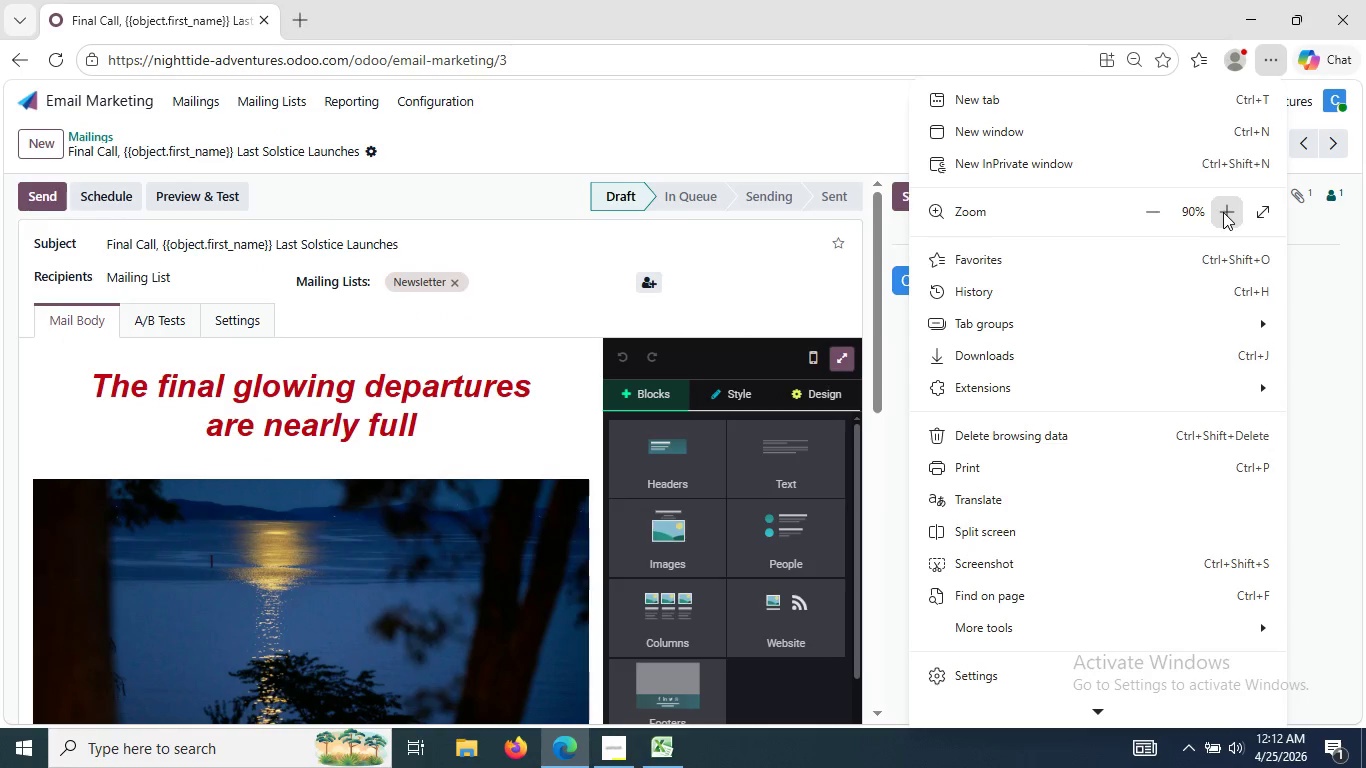 
left_click([1223, 212])
 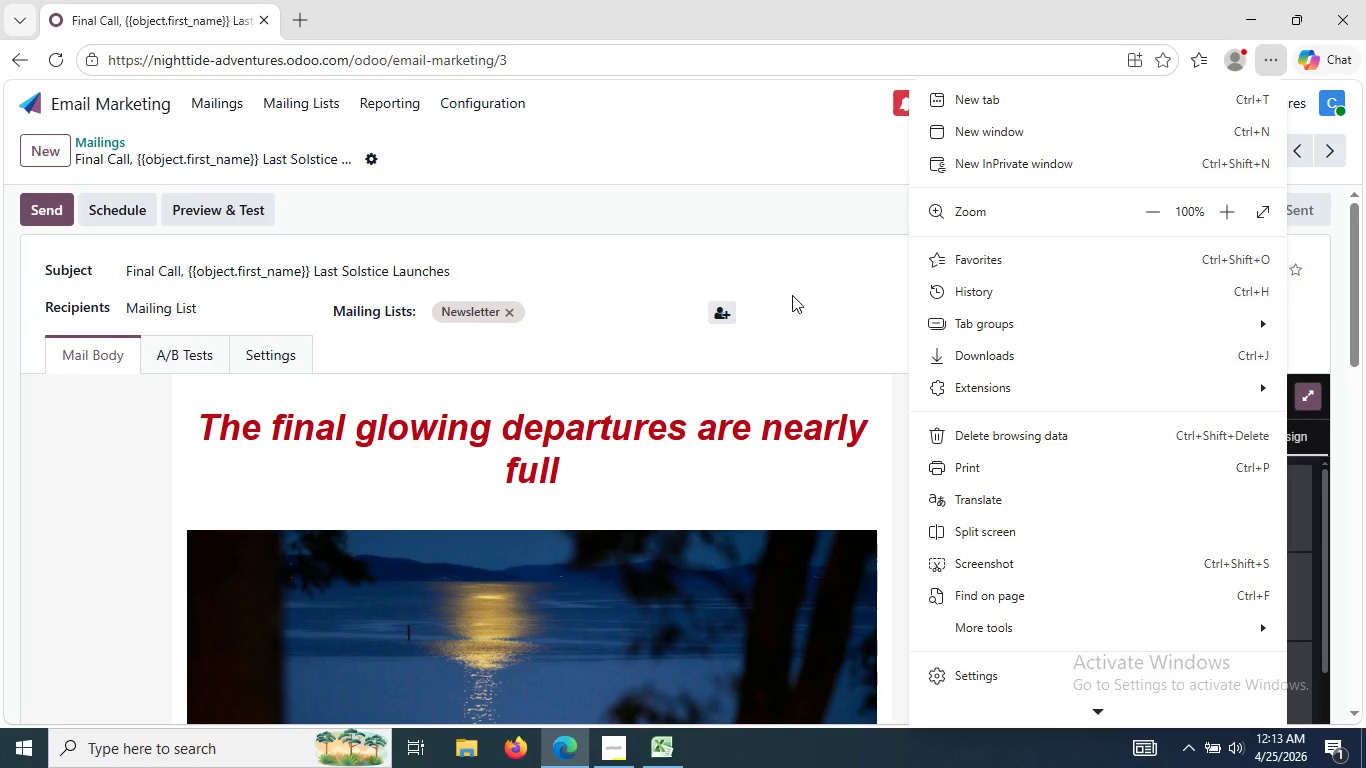 
left_click([795, 293])
 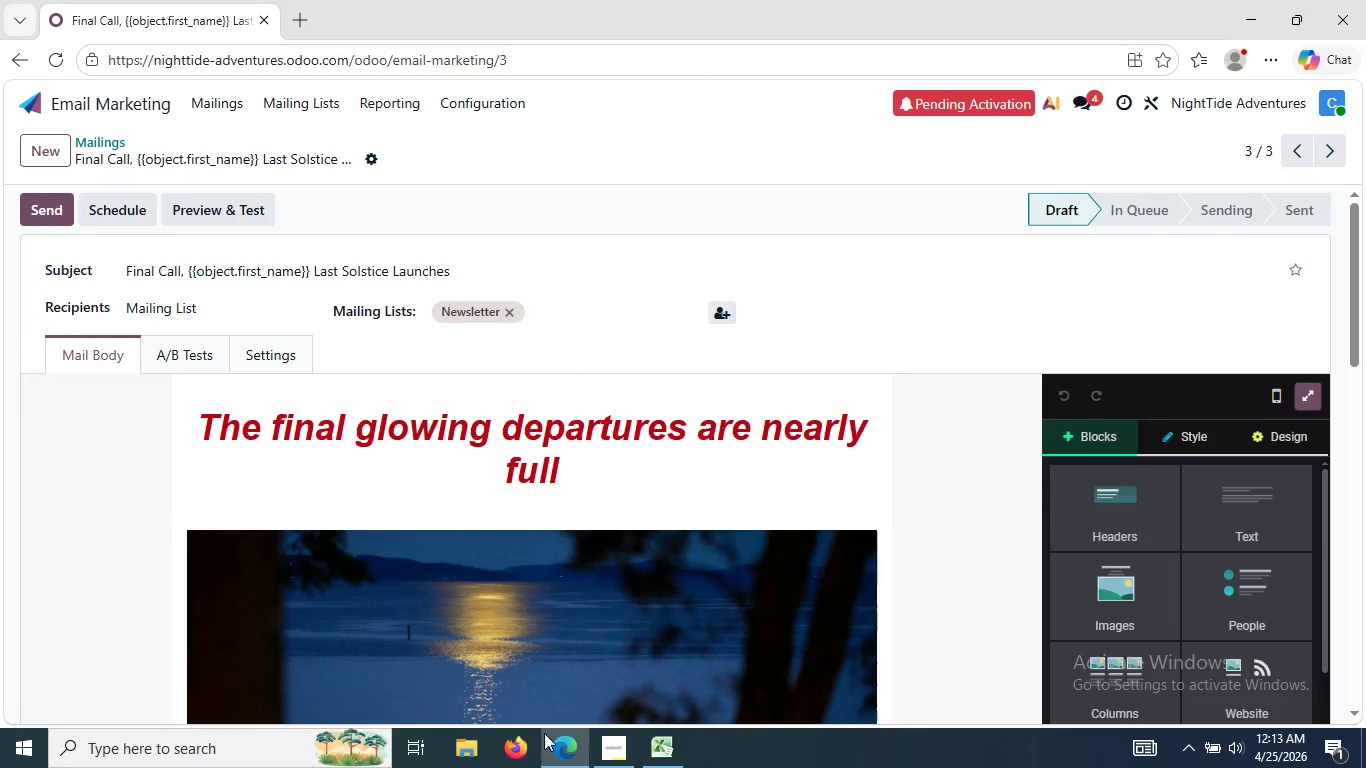 
left_click([601, 753])